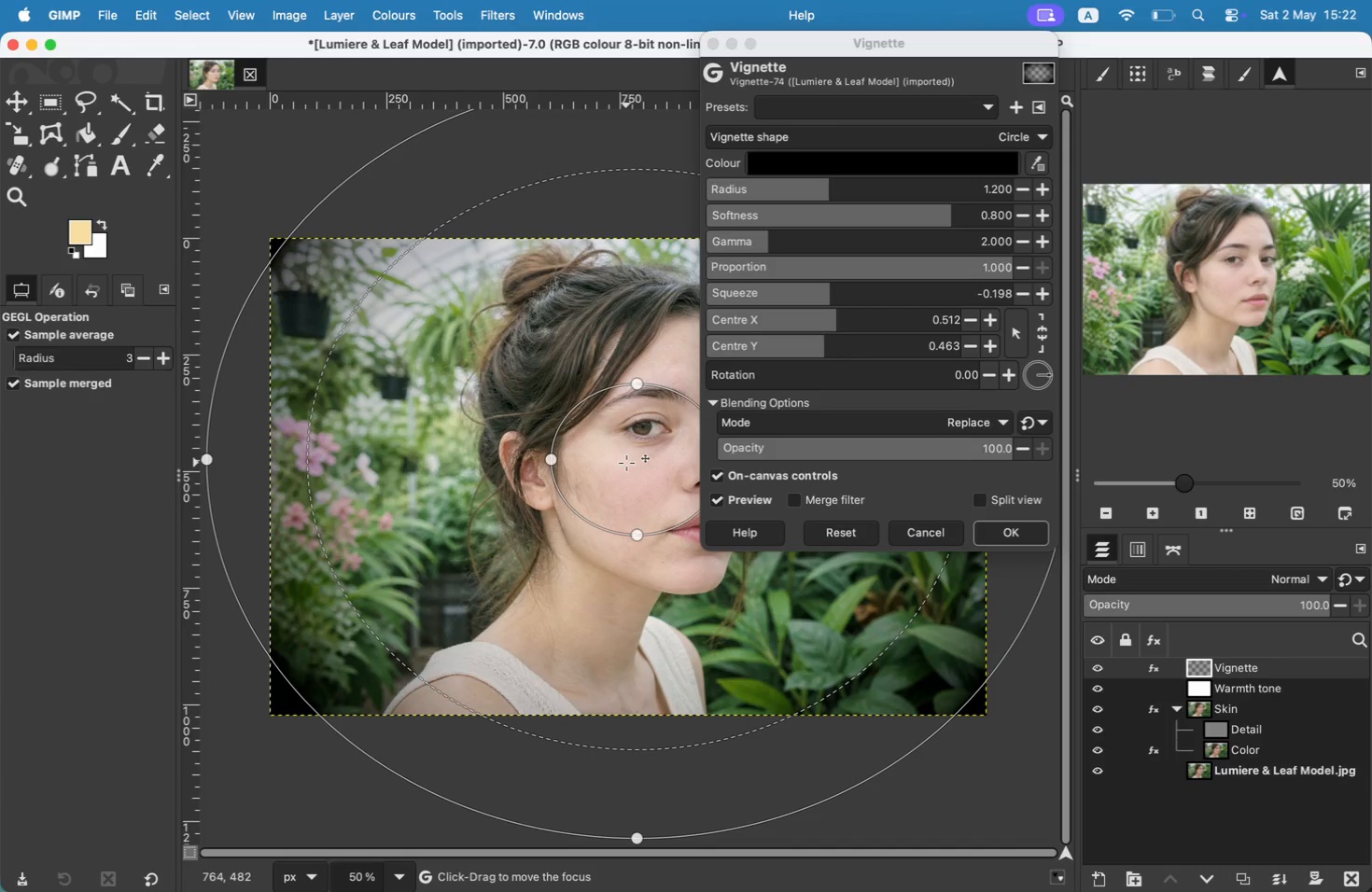 
left_click([1006, 533])
 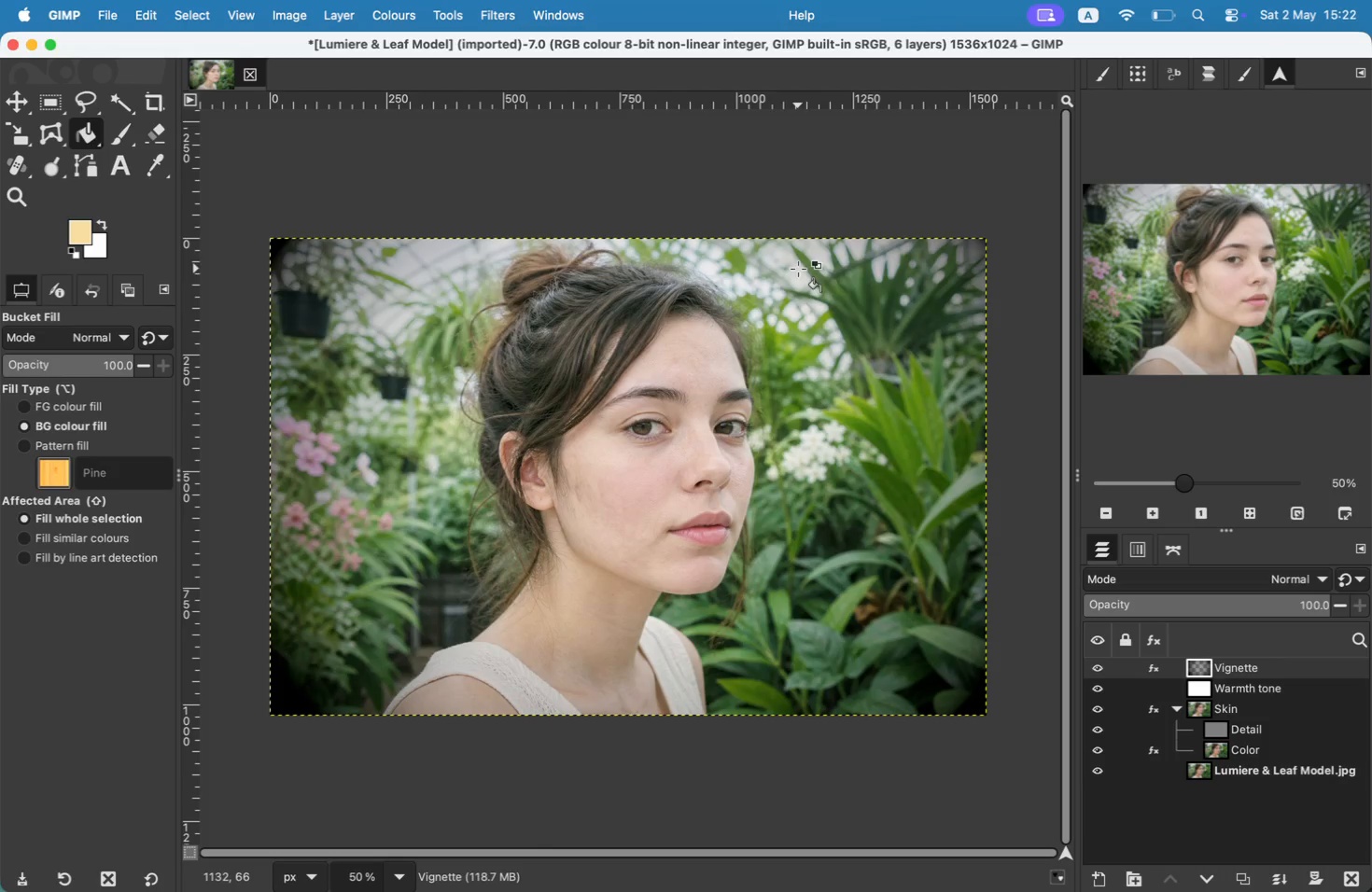 
wait(9.87)
 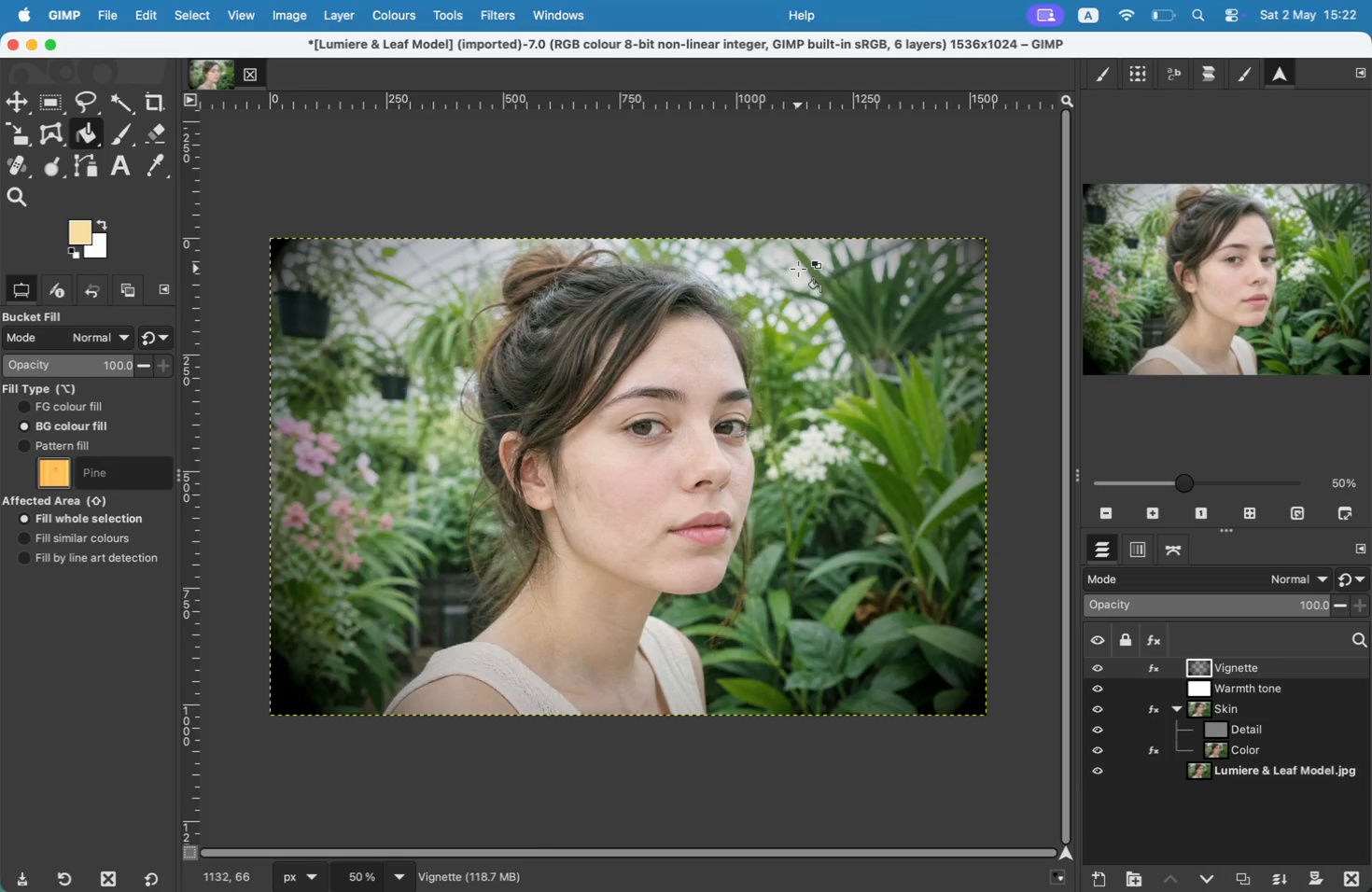 
left_click([113, 15])
 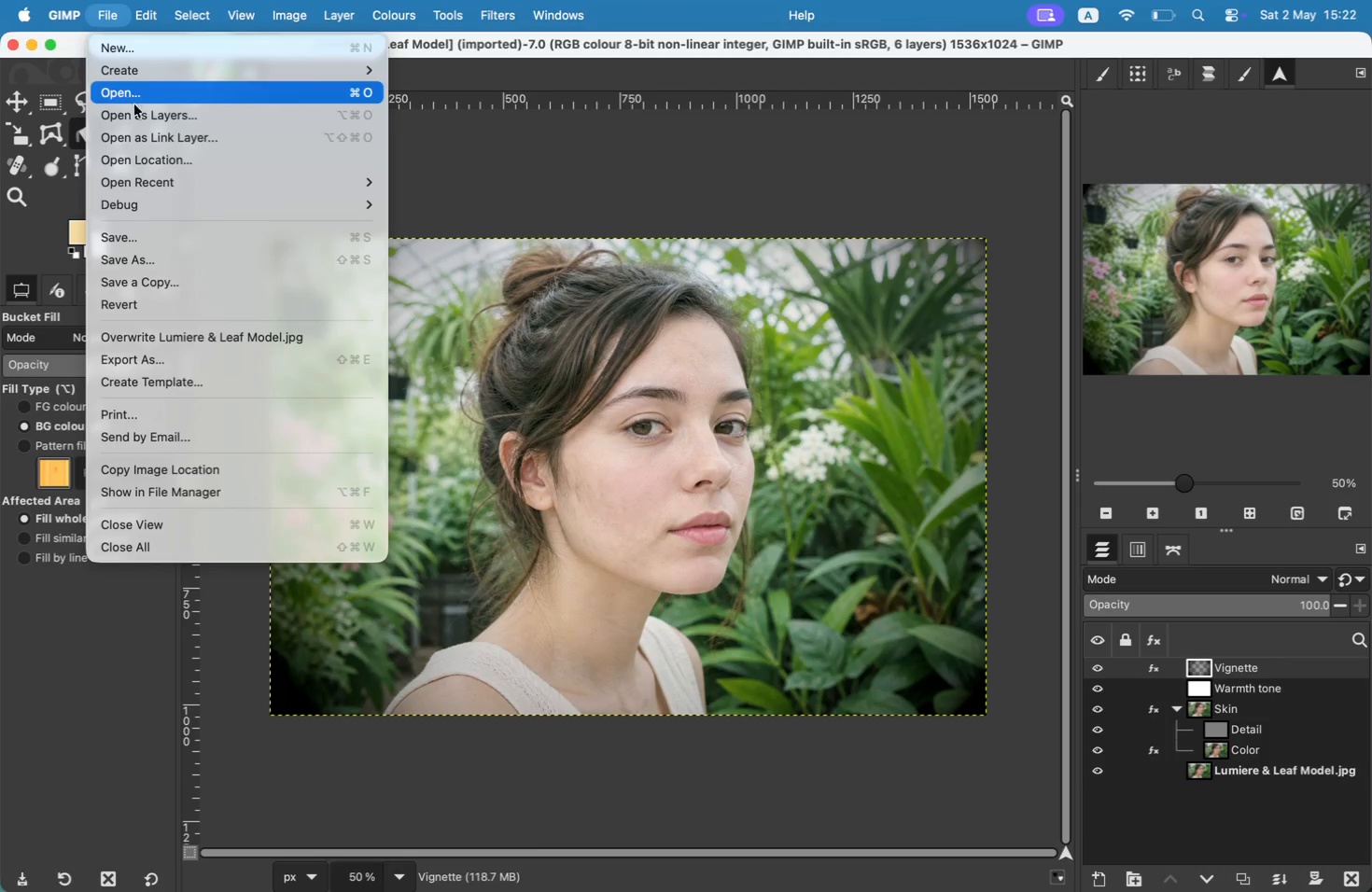 
left_click([140, 113])
 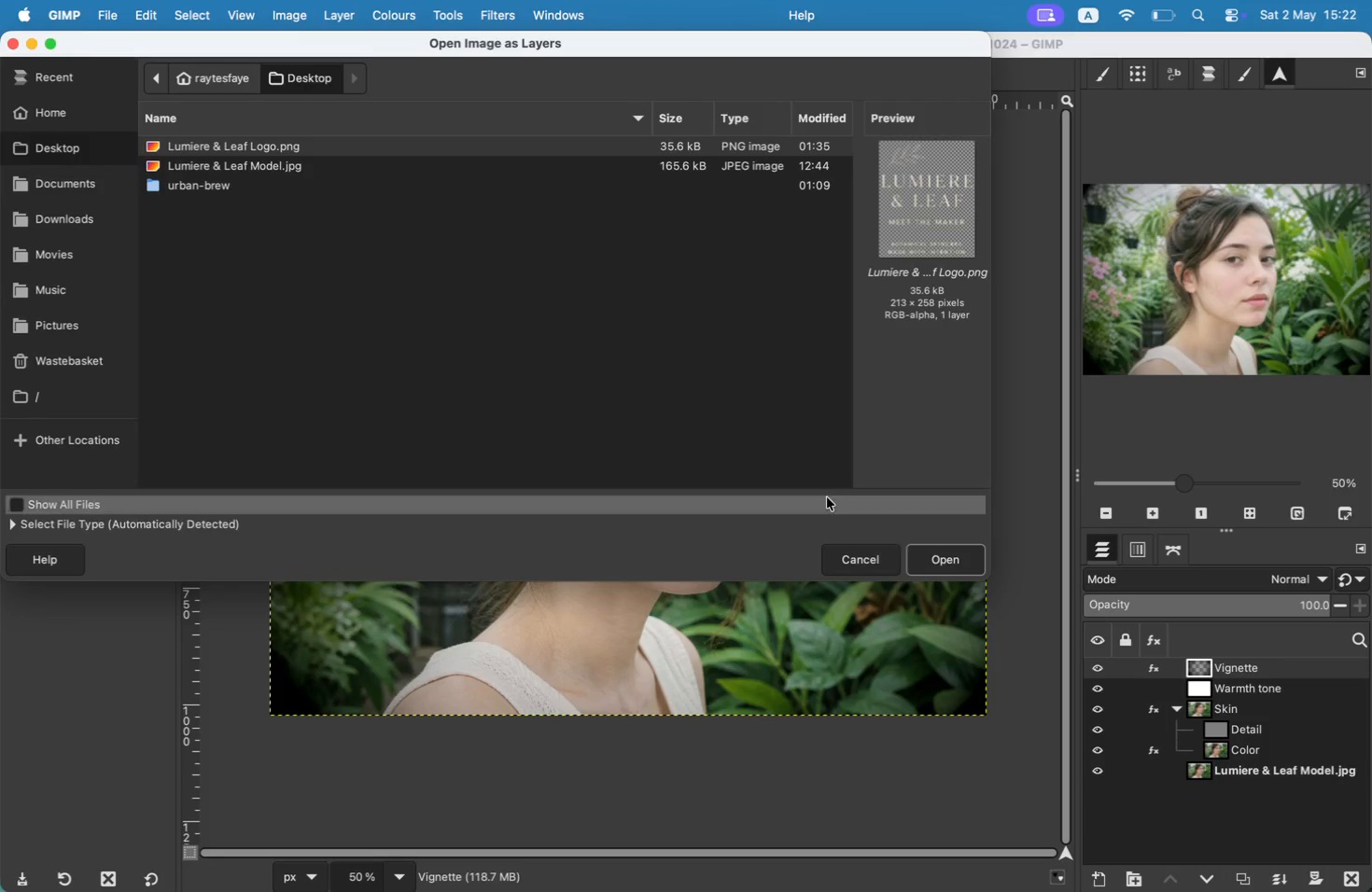 
left_click([951, 568])
 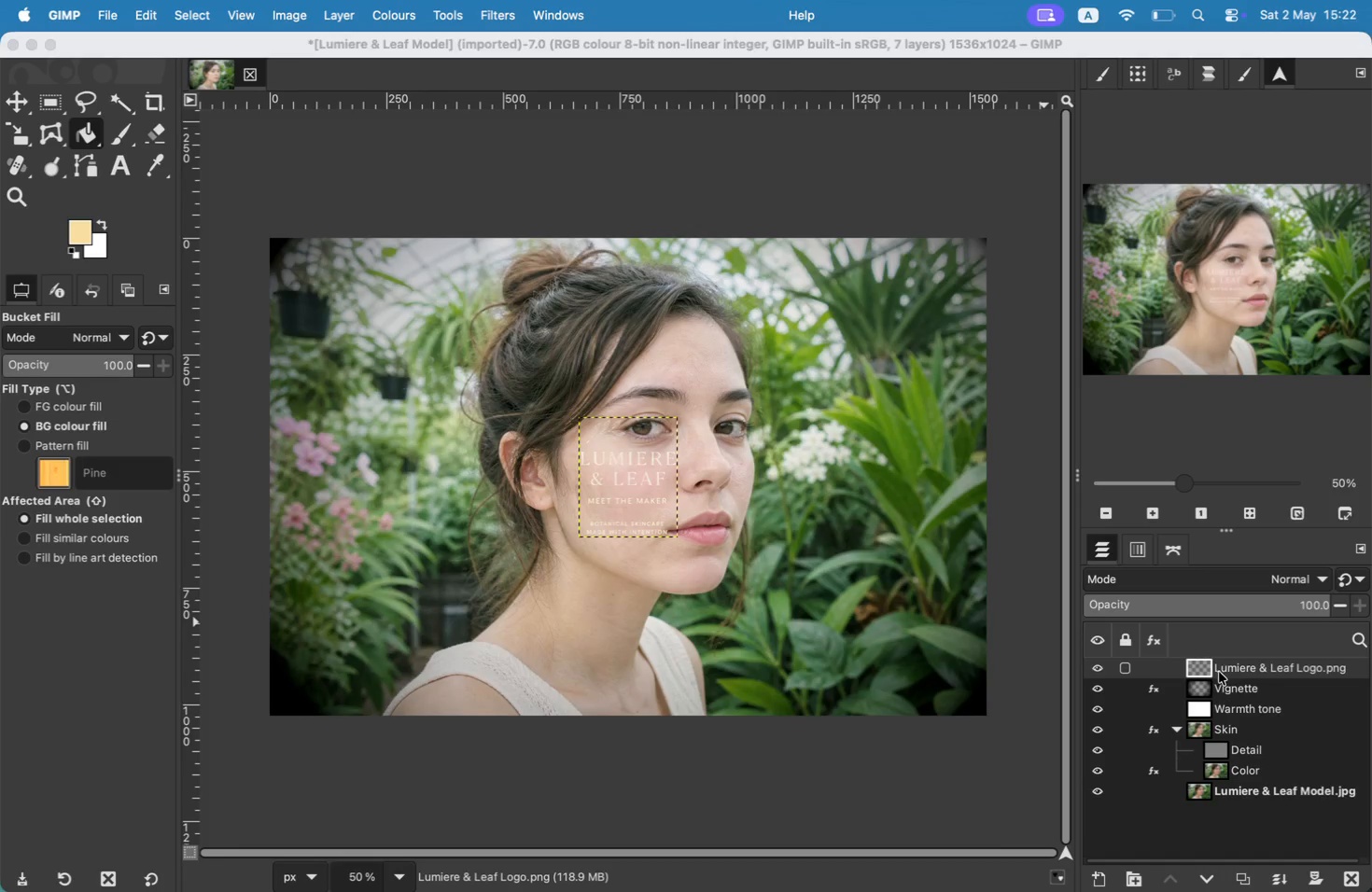 
wait(5.59)
 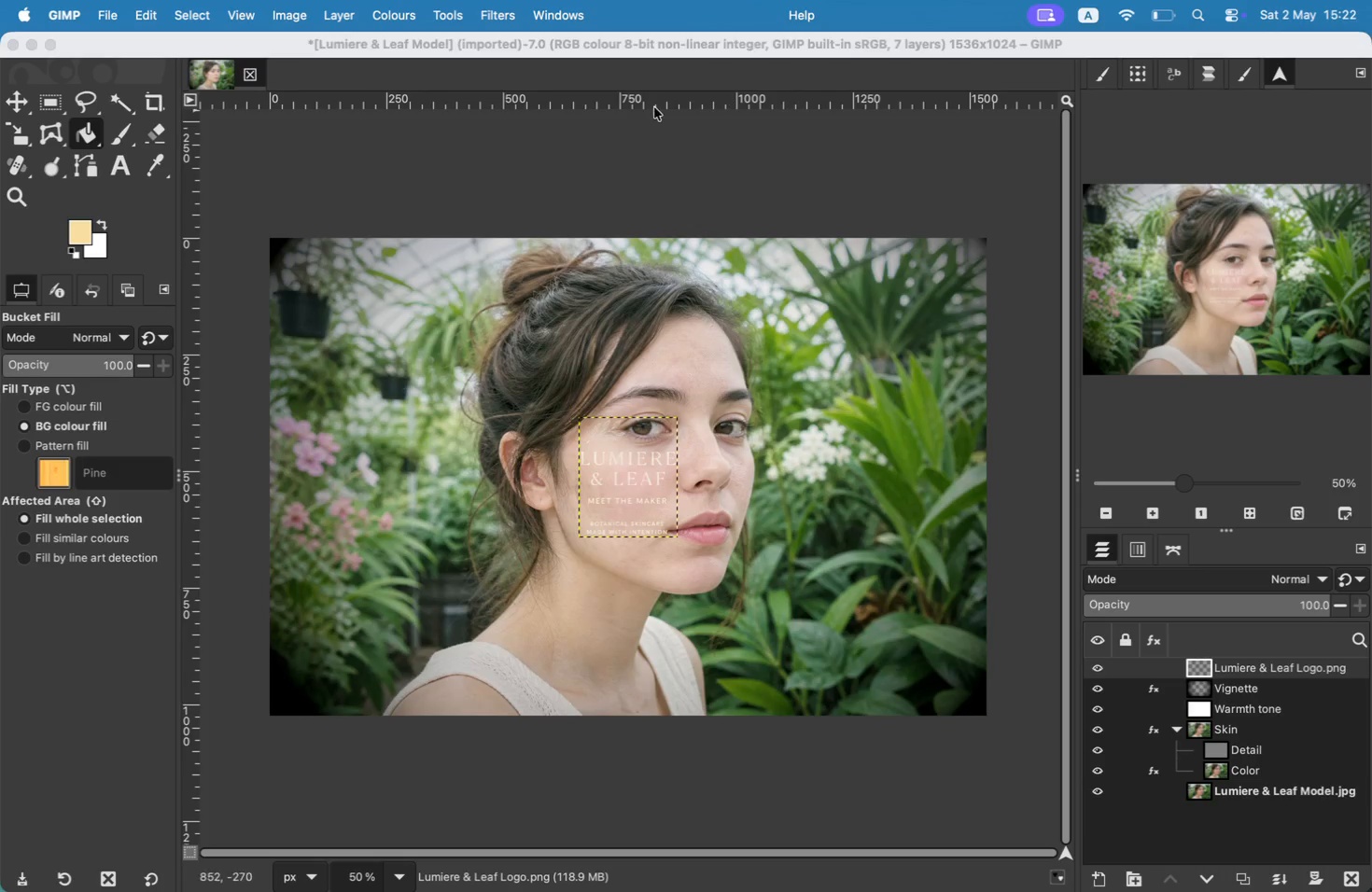 
left_click([489, 13])
 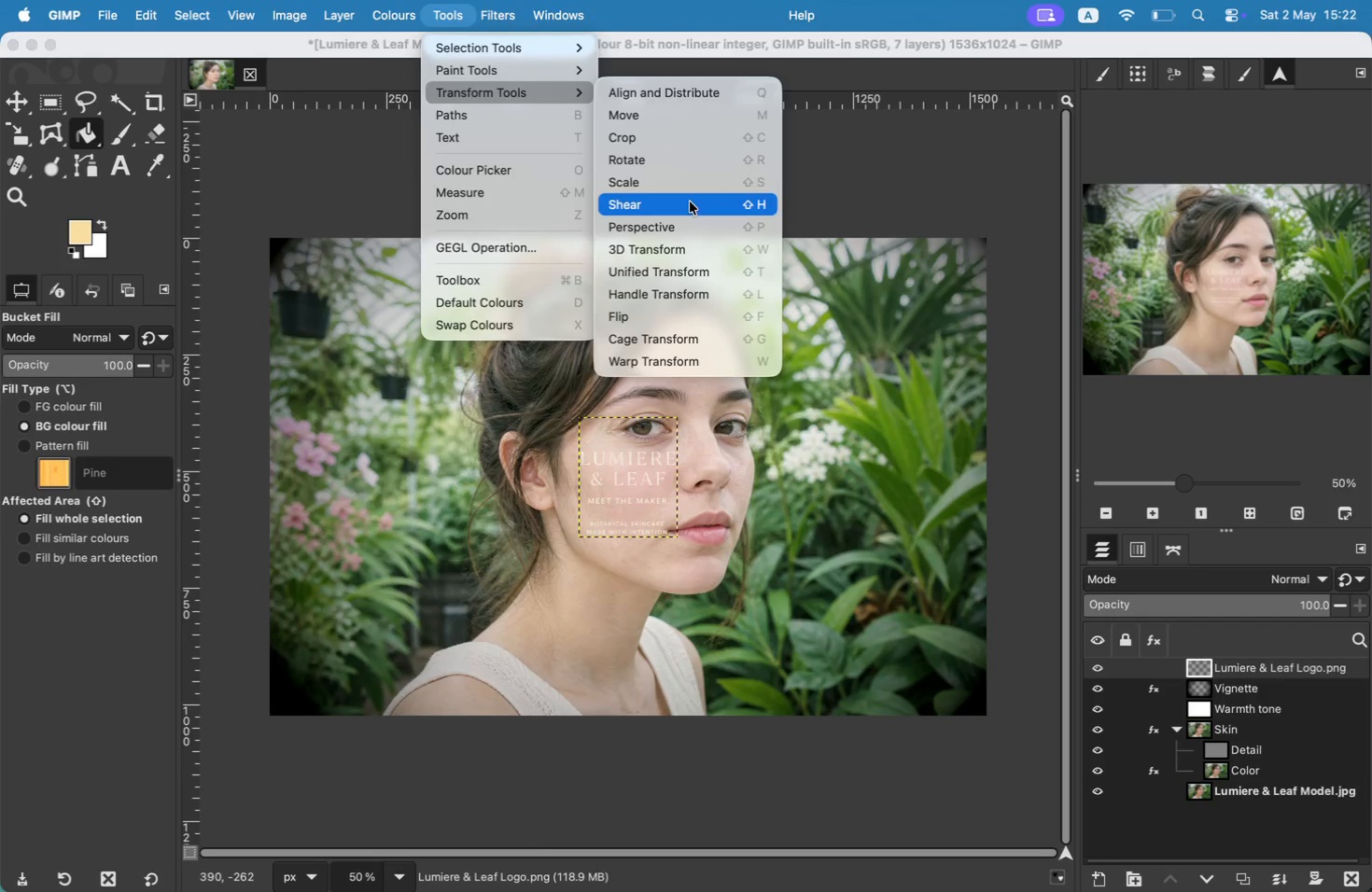 
left_click([689, 189])
 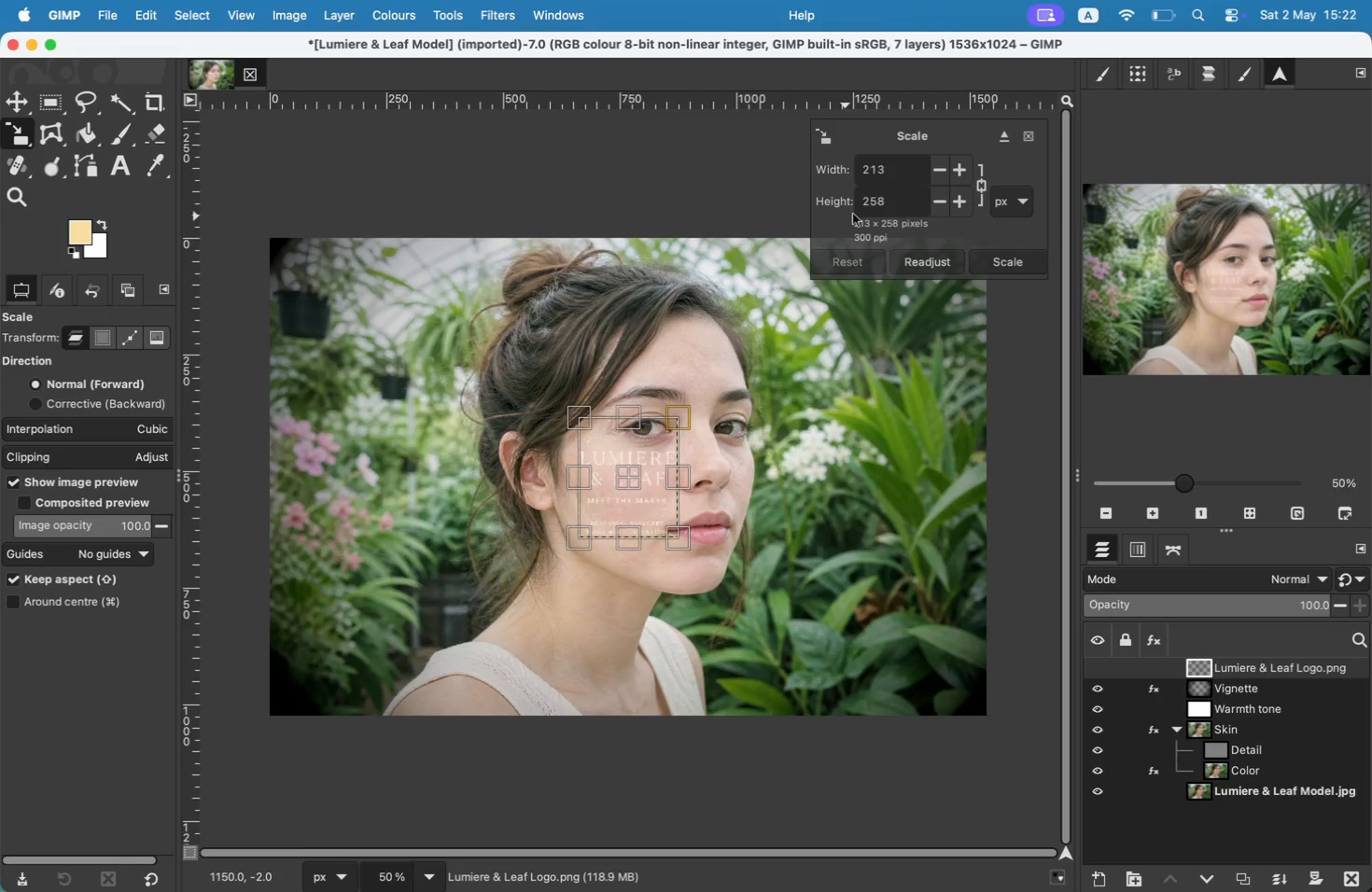 
left_click([986, 188])
 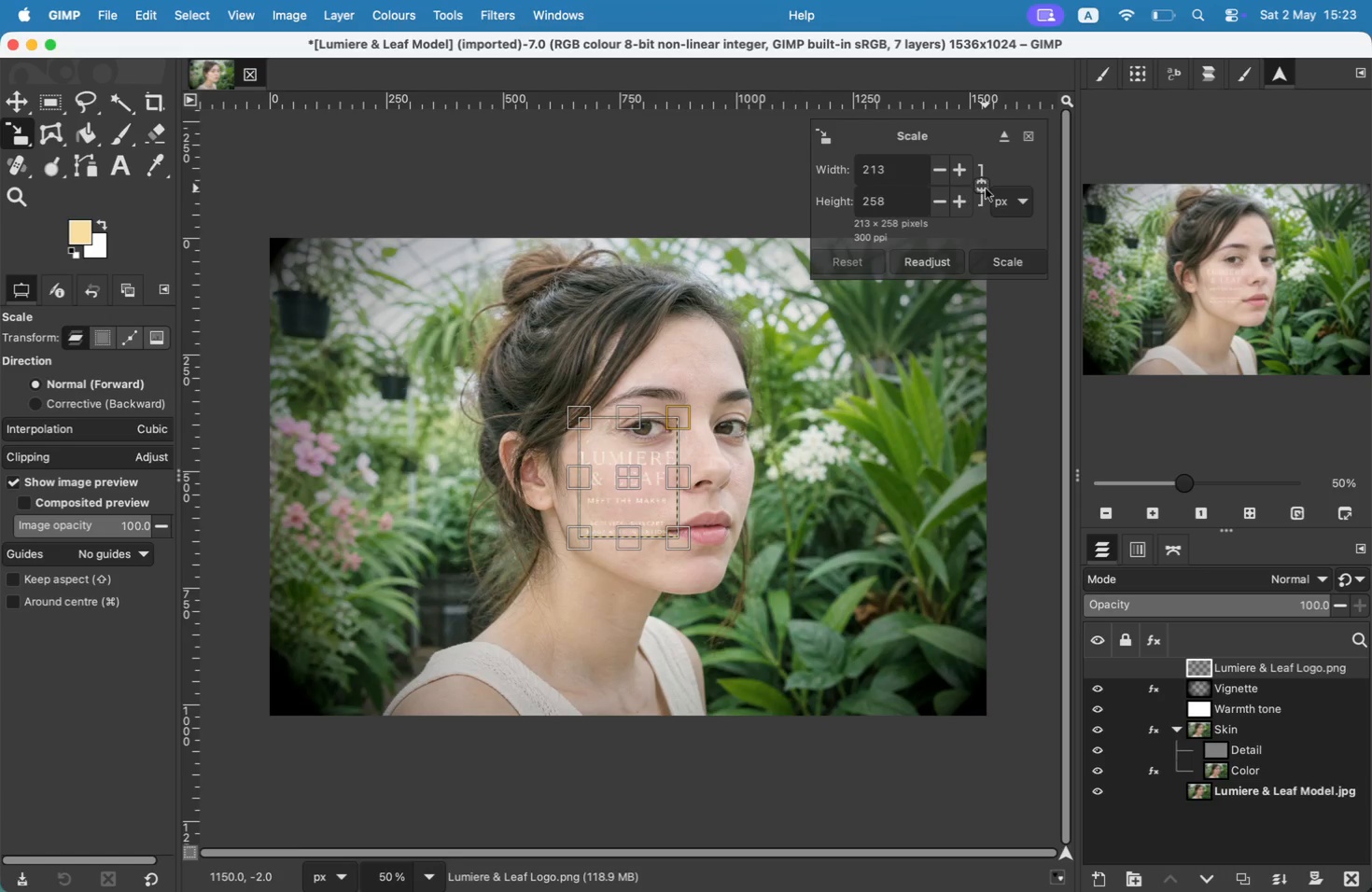 
left_click([986, 188])
 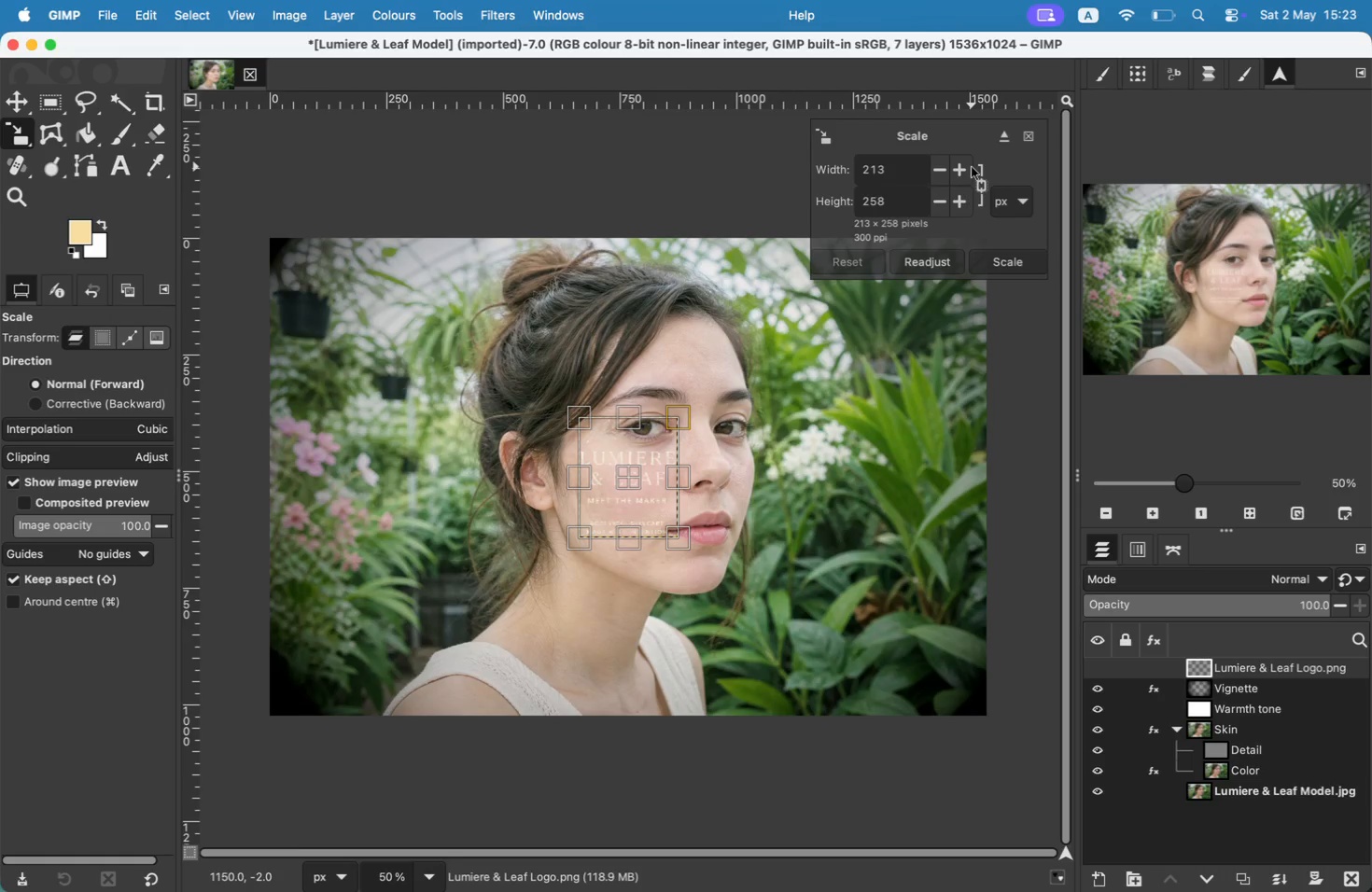 
left_click([972, 167])
 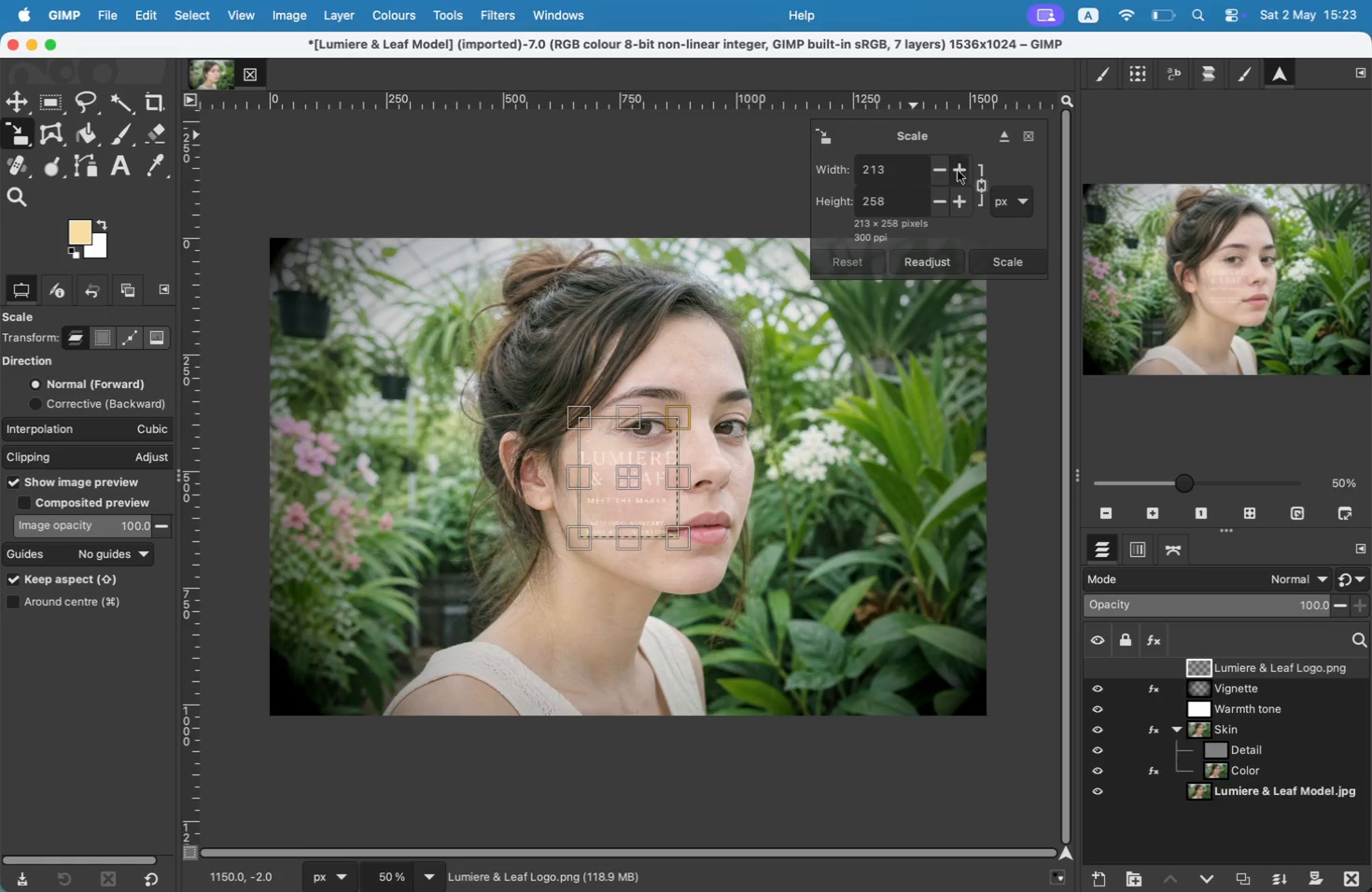 
double_click([958, 171])
 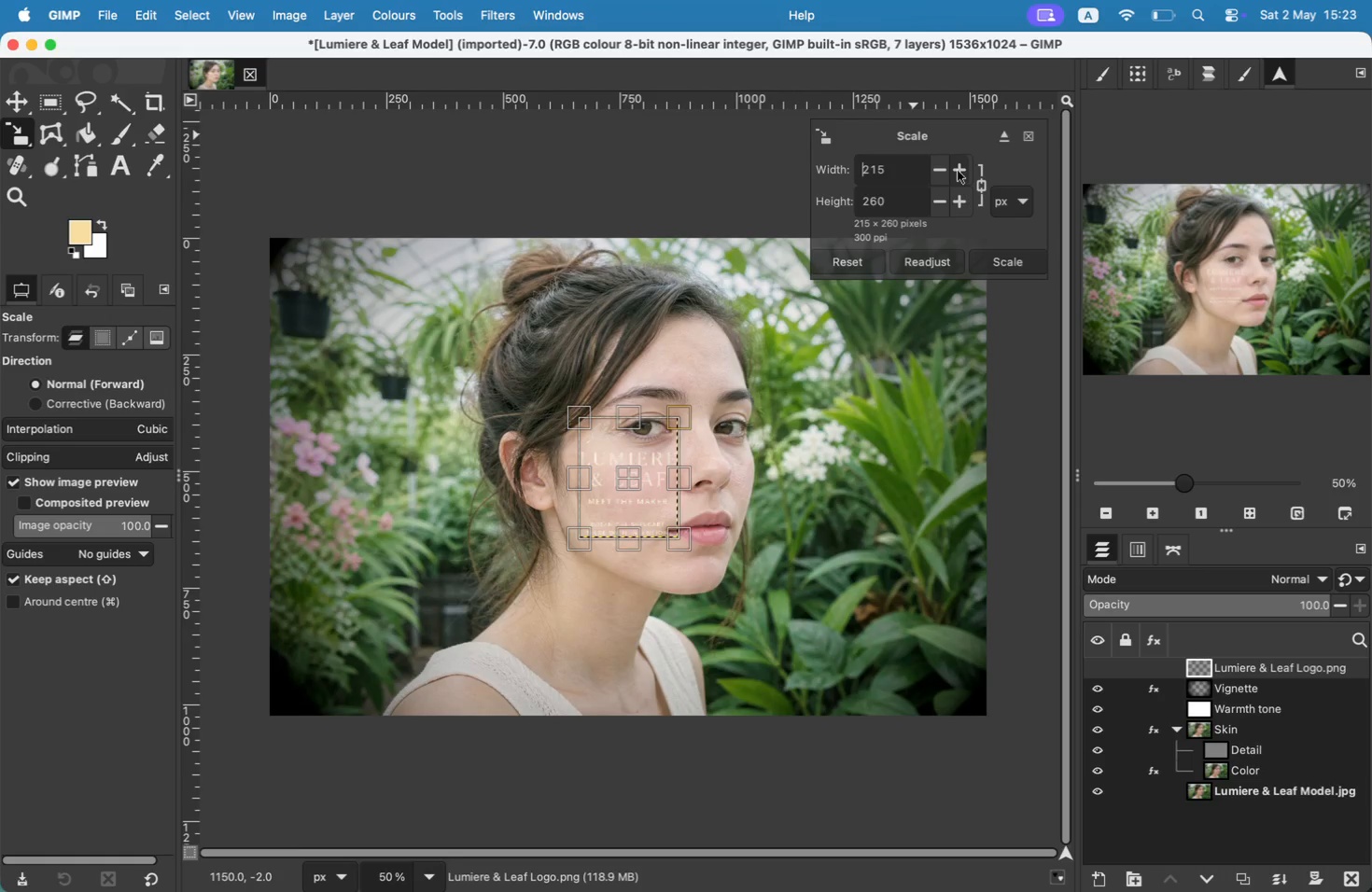 
triple_click([958, 171])
 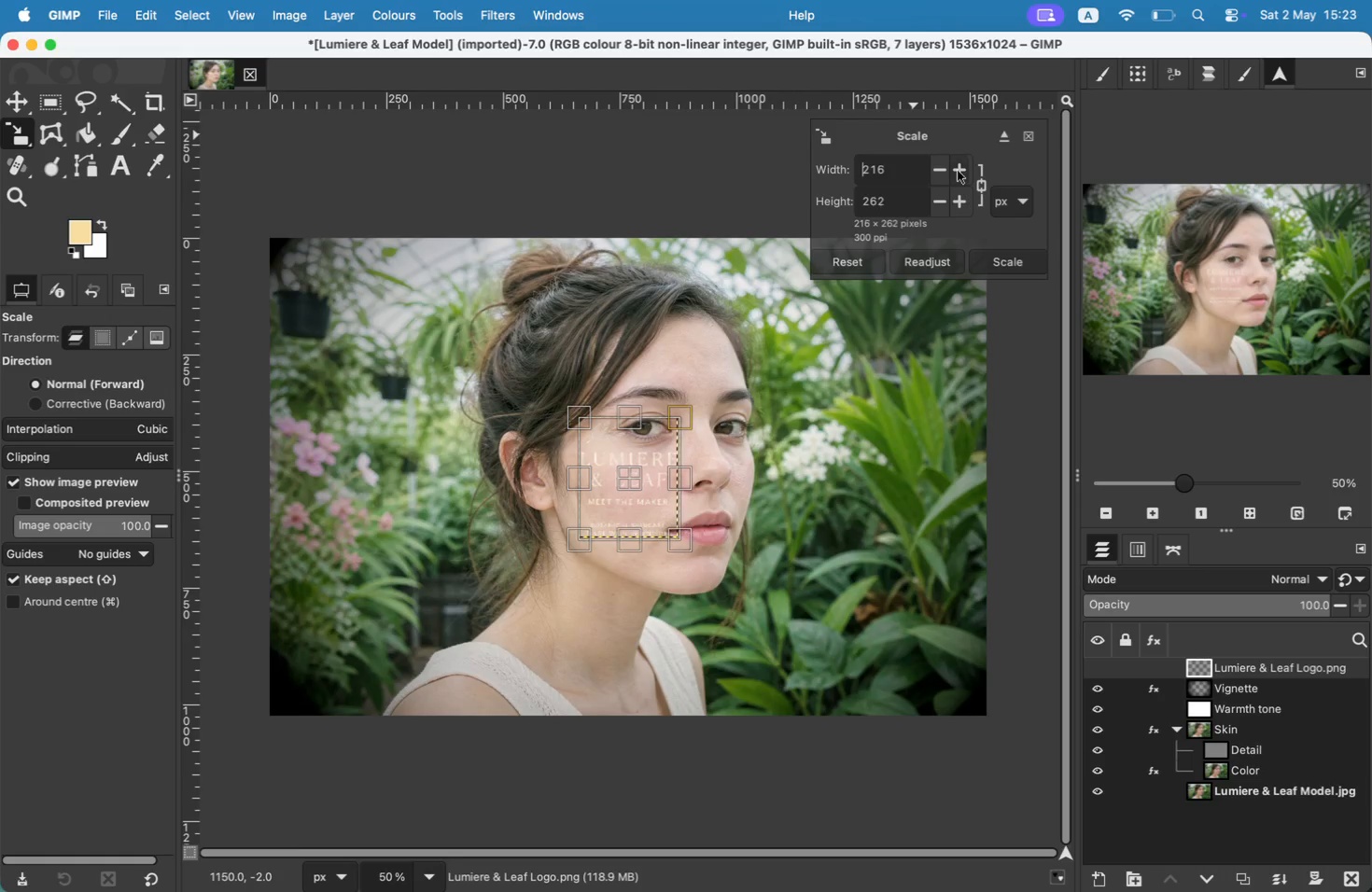 
triple_click([958, 171])
 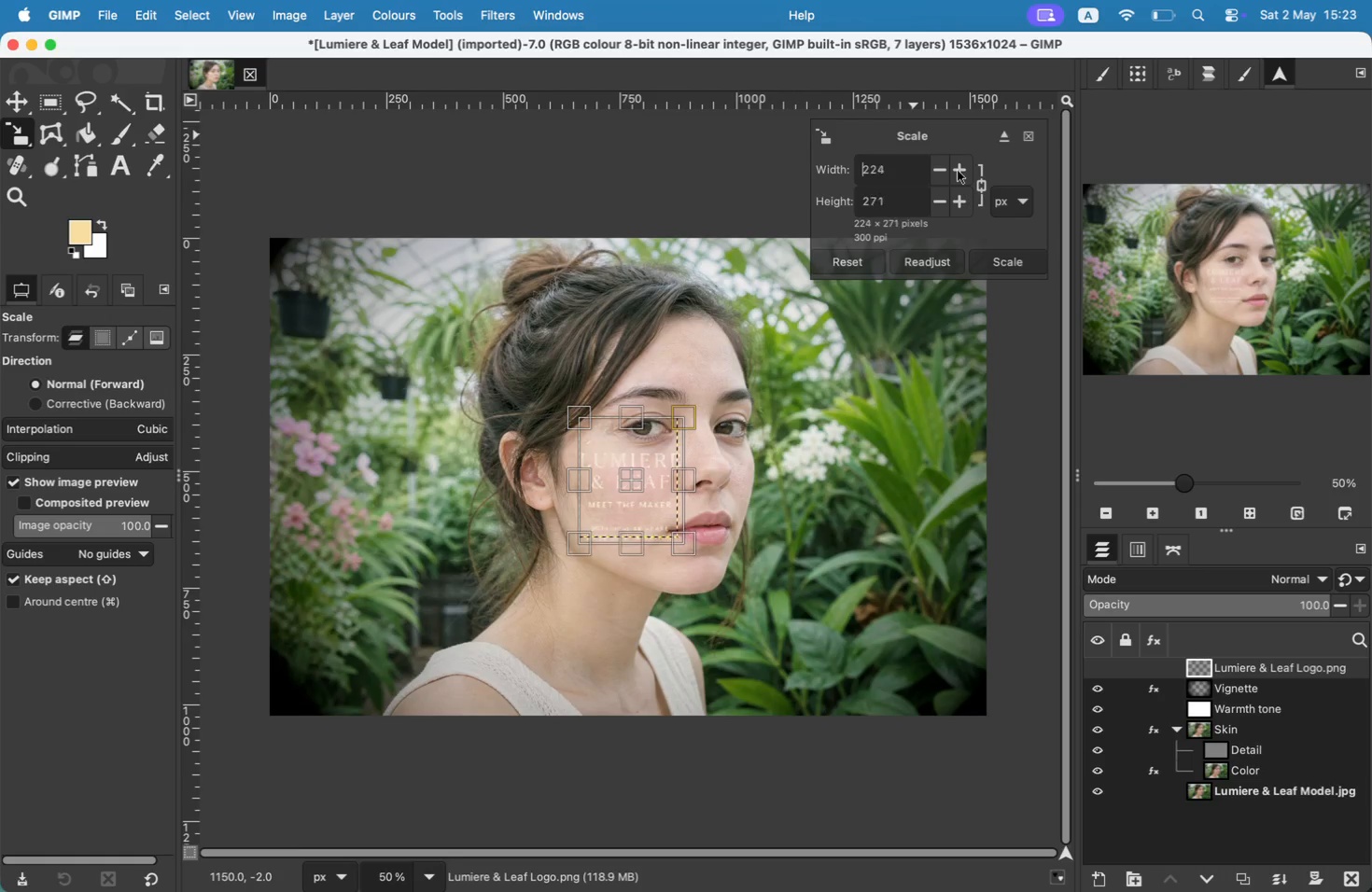 
triple_click([958, 171])
 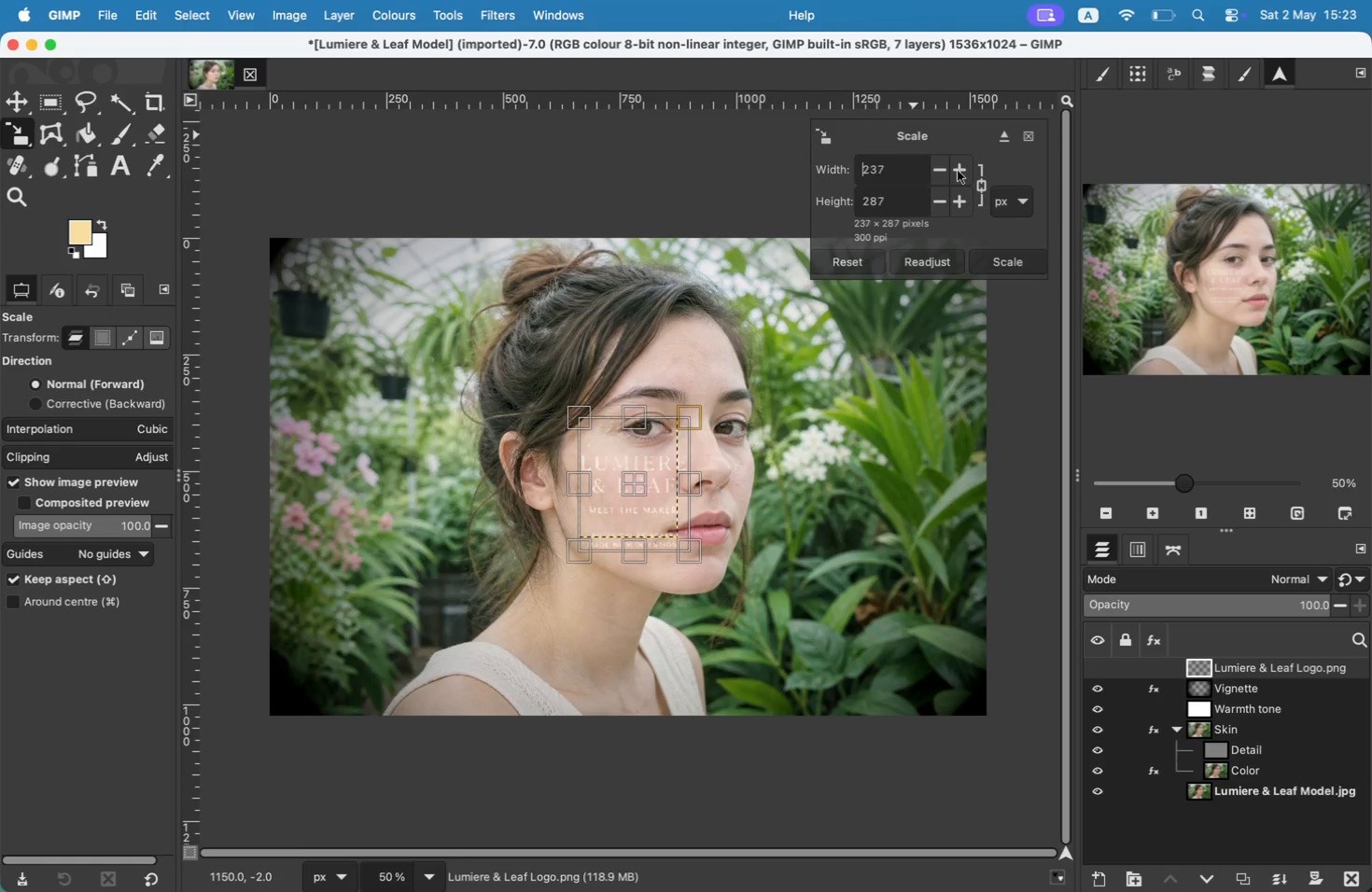 
left_click([958, 171])
 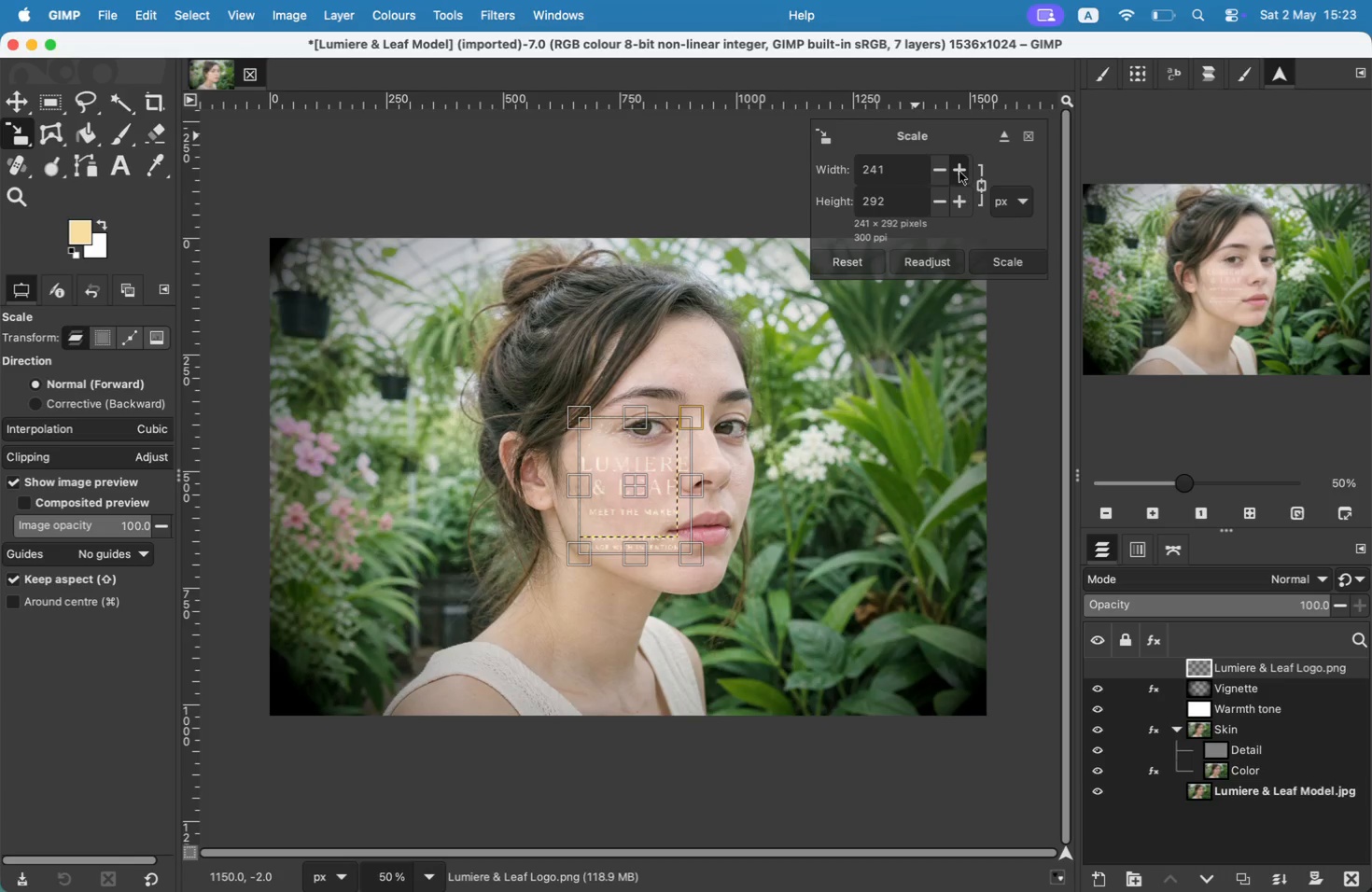 
wait(6.6)
 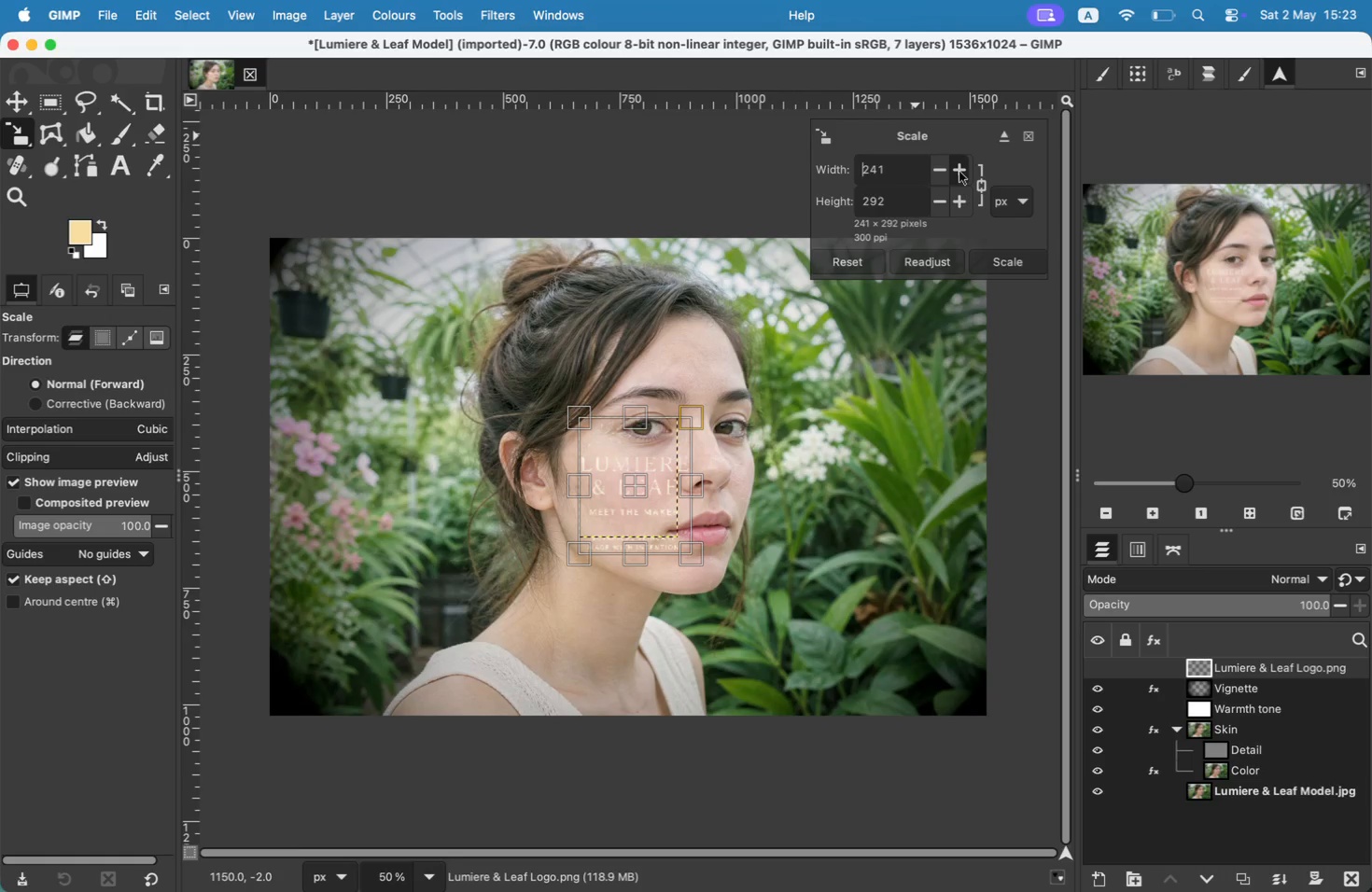 
triple_click([959, 169])
 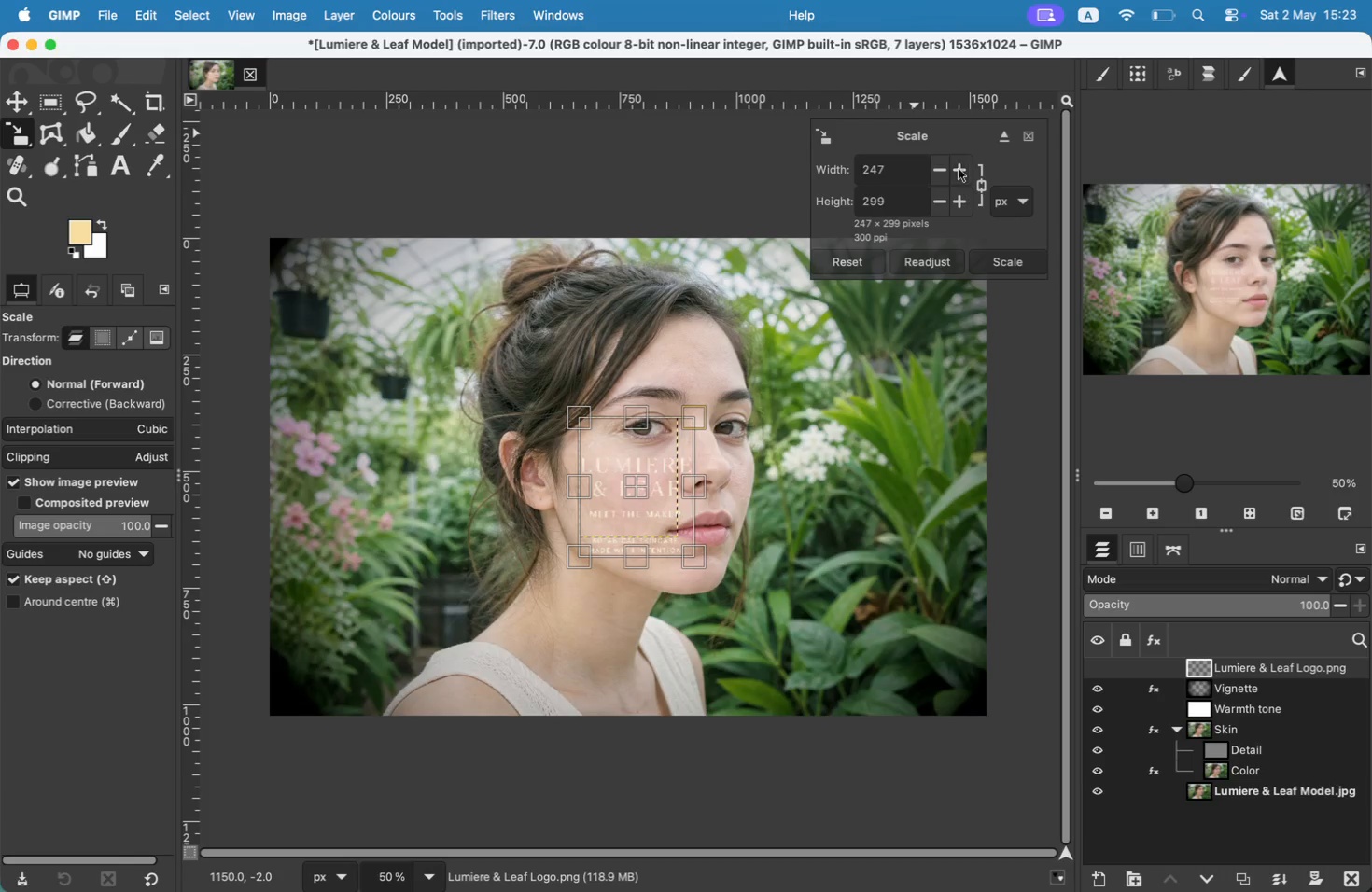 
double_click([959, 169])
 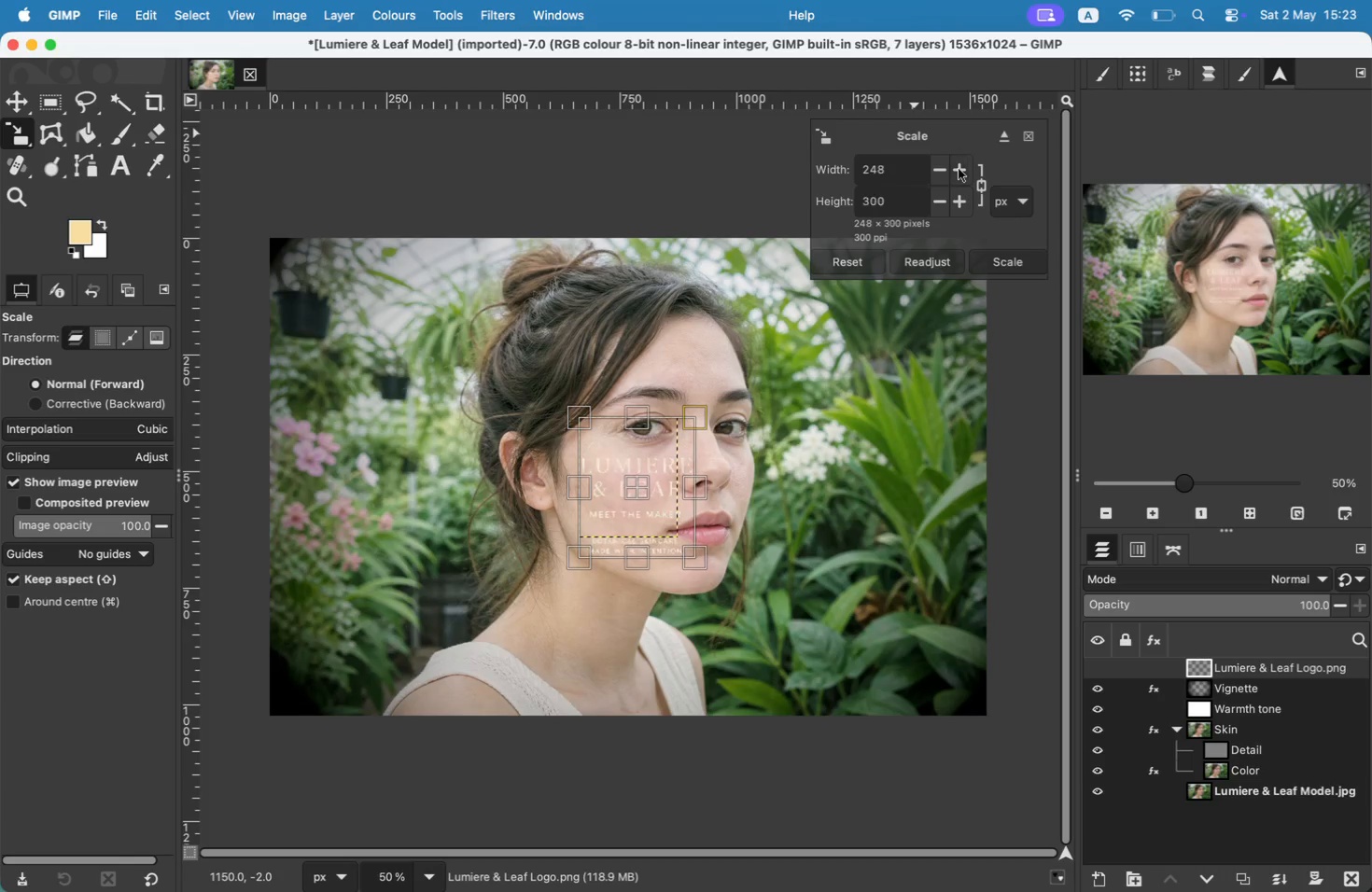 
triple_click([959, 169])
 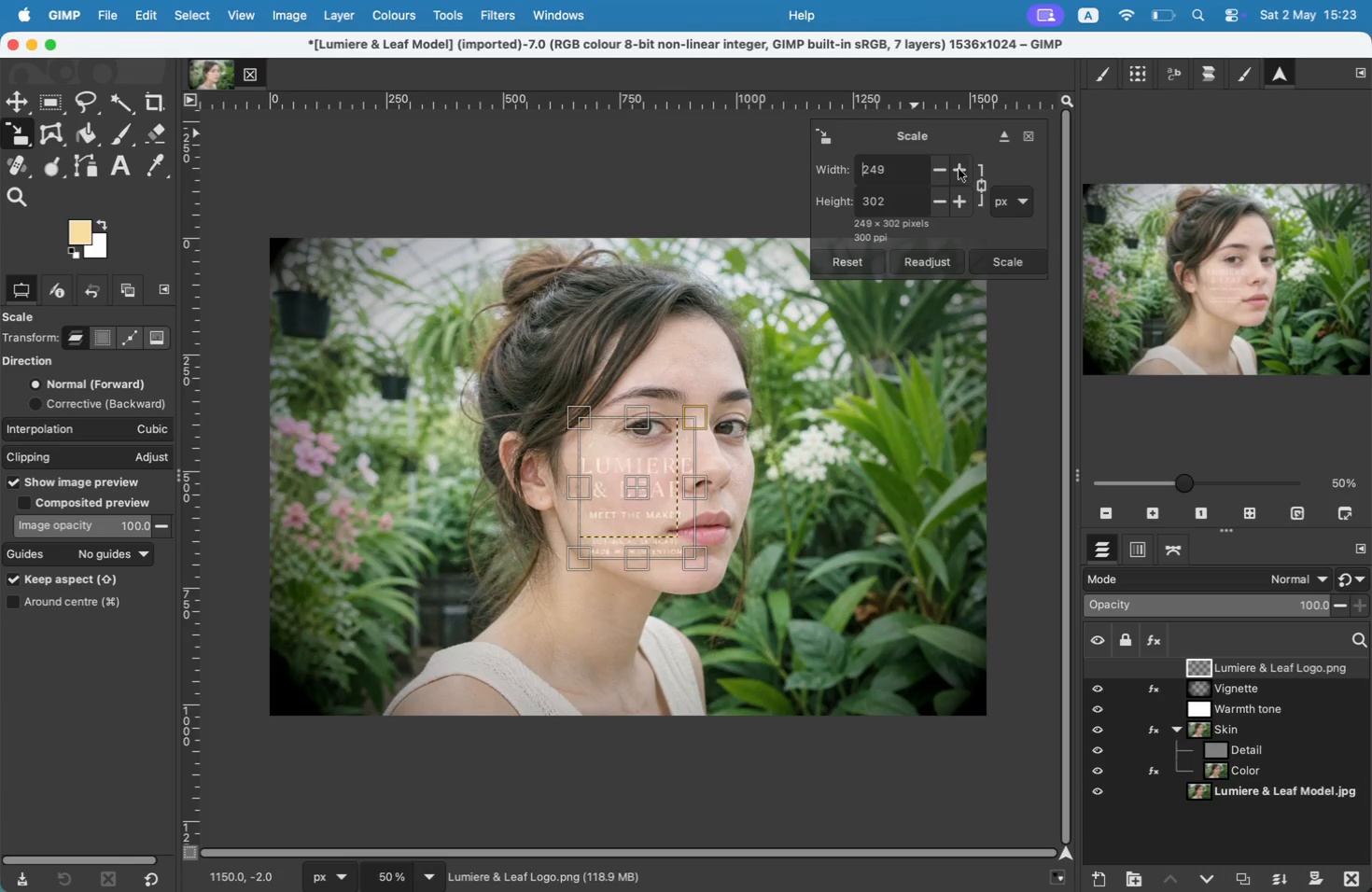 
triple_click([959, 169])
 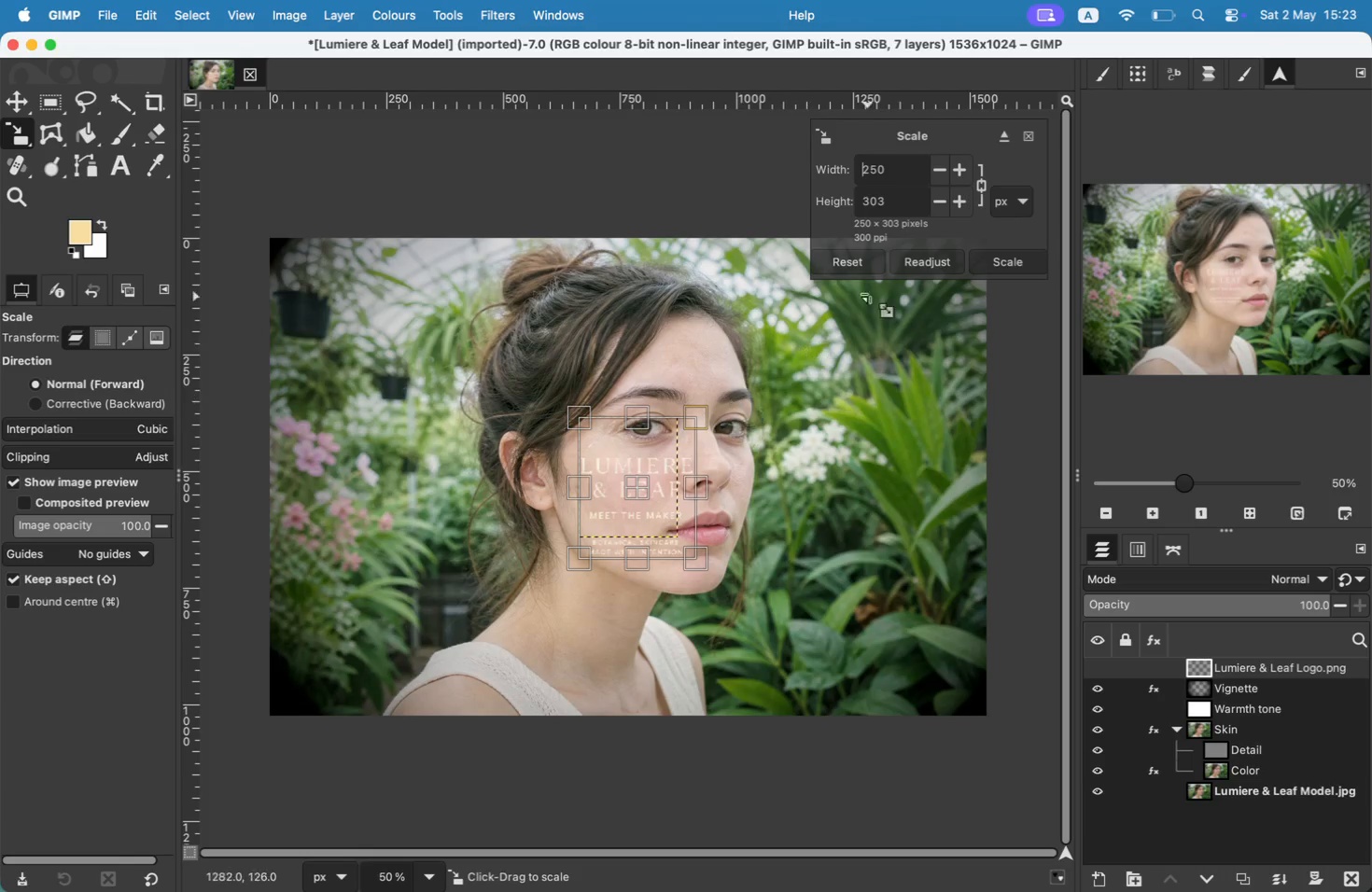 
left_click([1012, 266])
 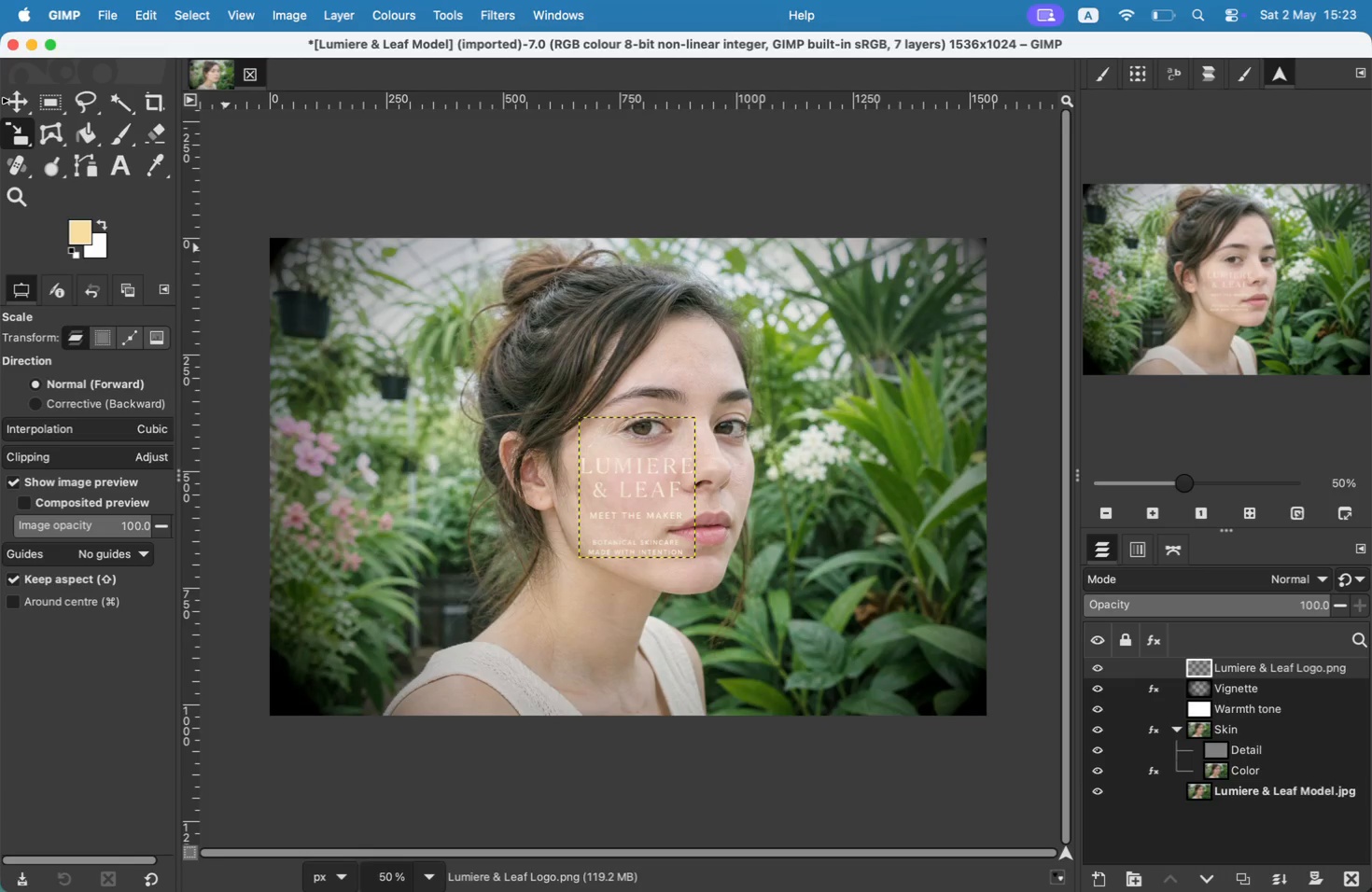 
left_click([11, 96])
 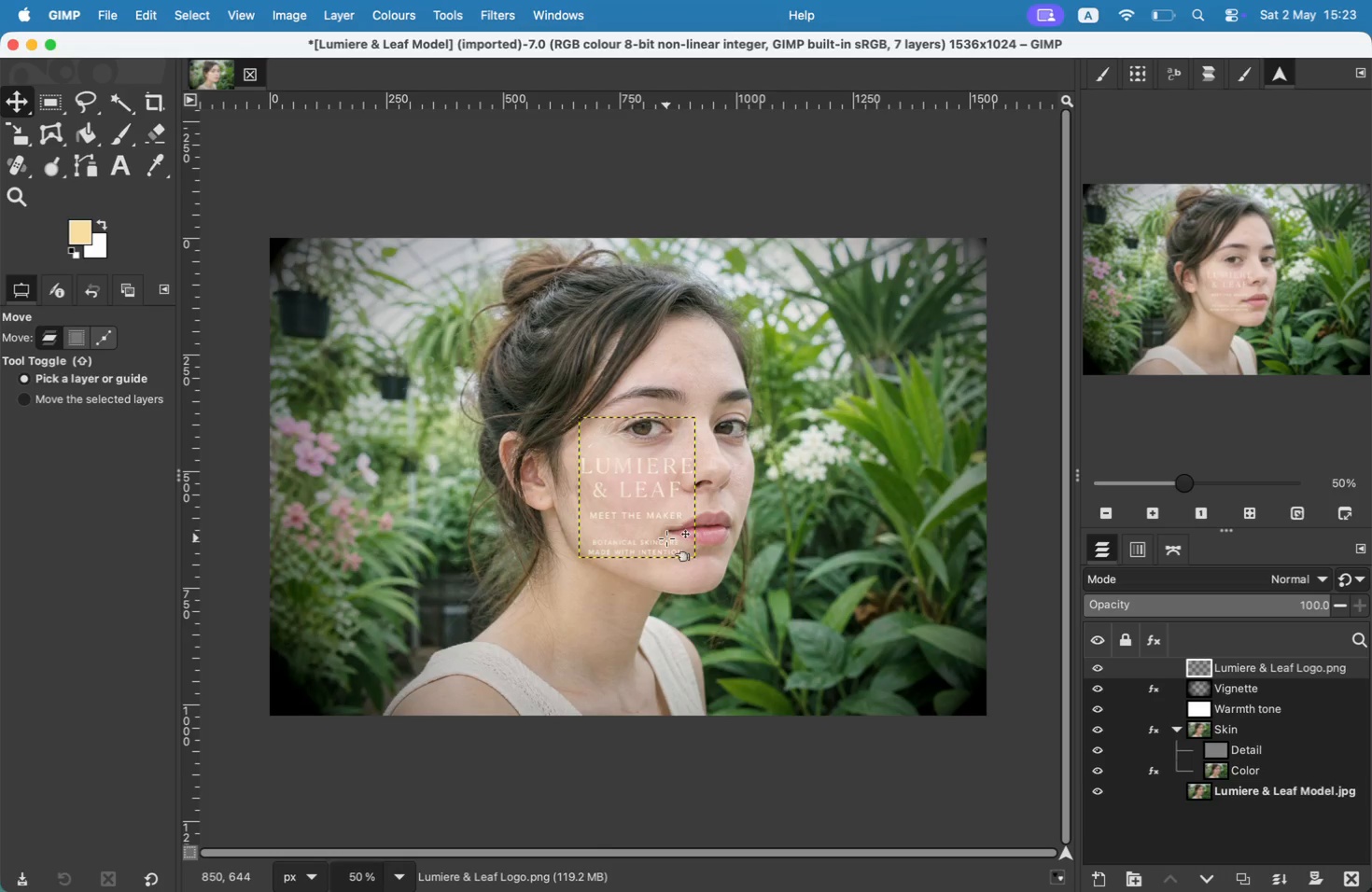 
wait(8.98)
 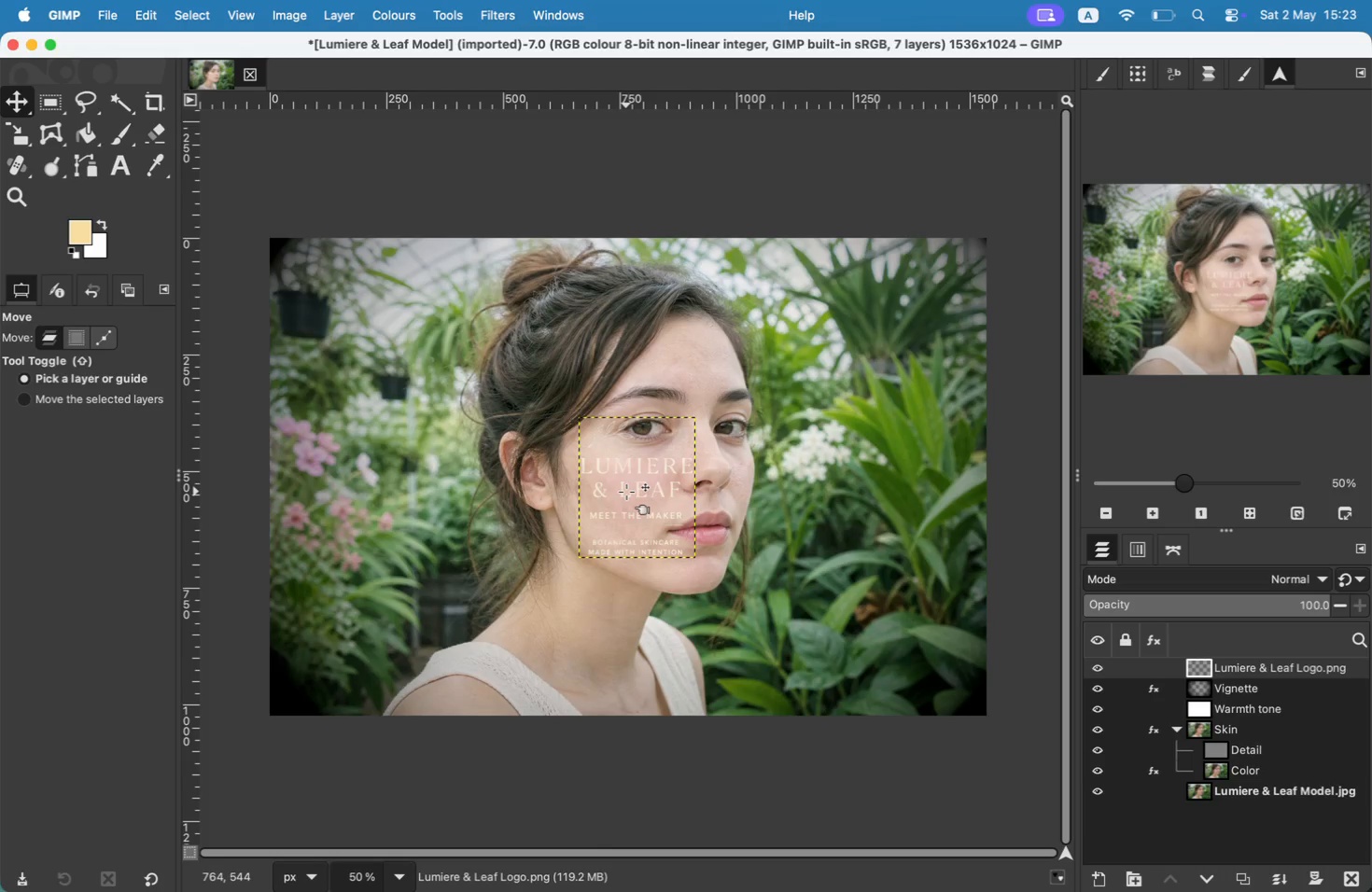 
left_click_drag(start_coordinate=[638, 524], to_coordinate=[882, 649])
 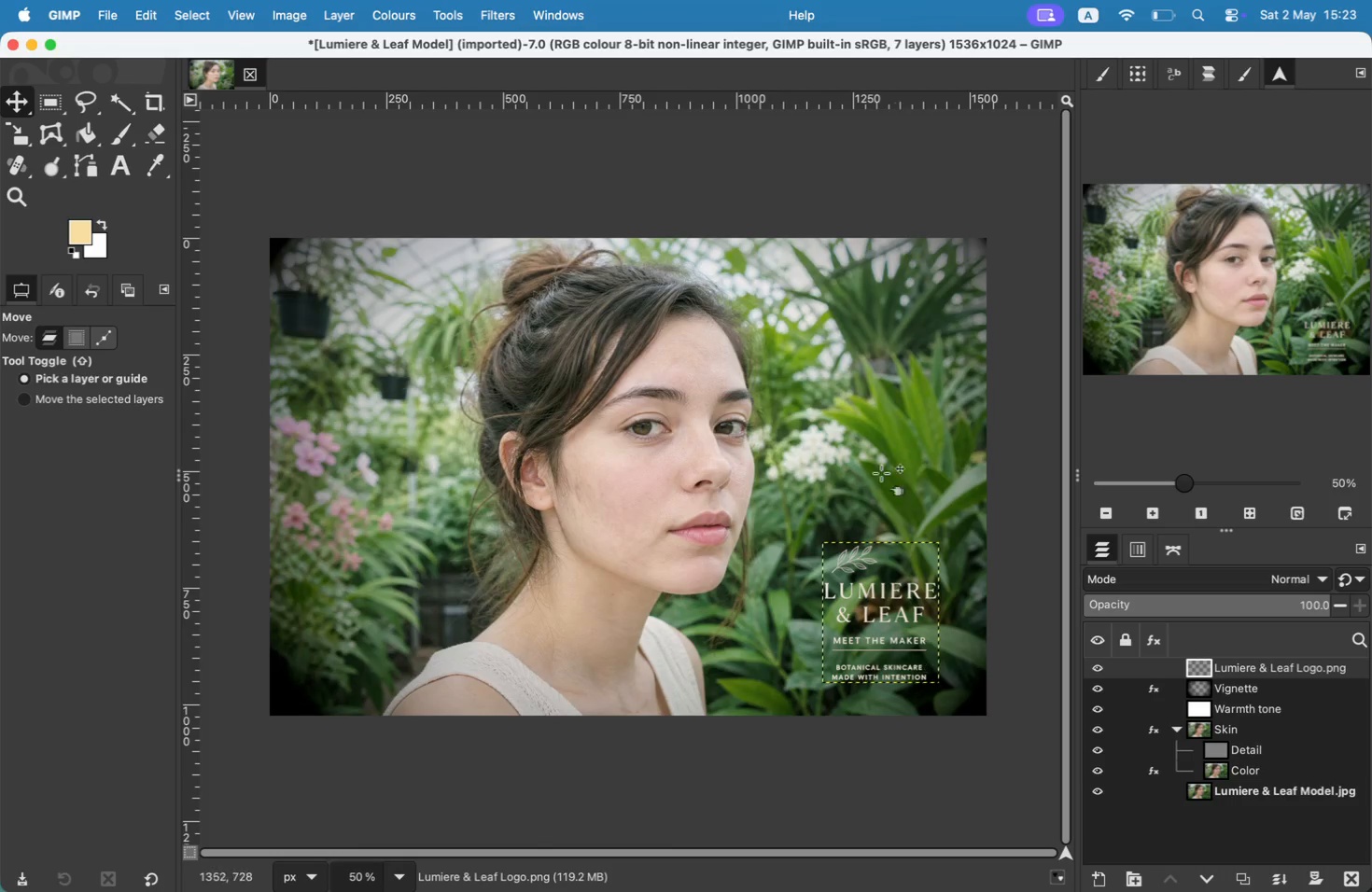 
left_click([439, 10])
 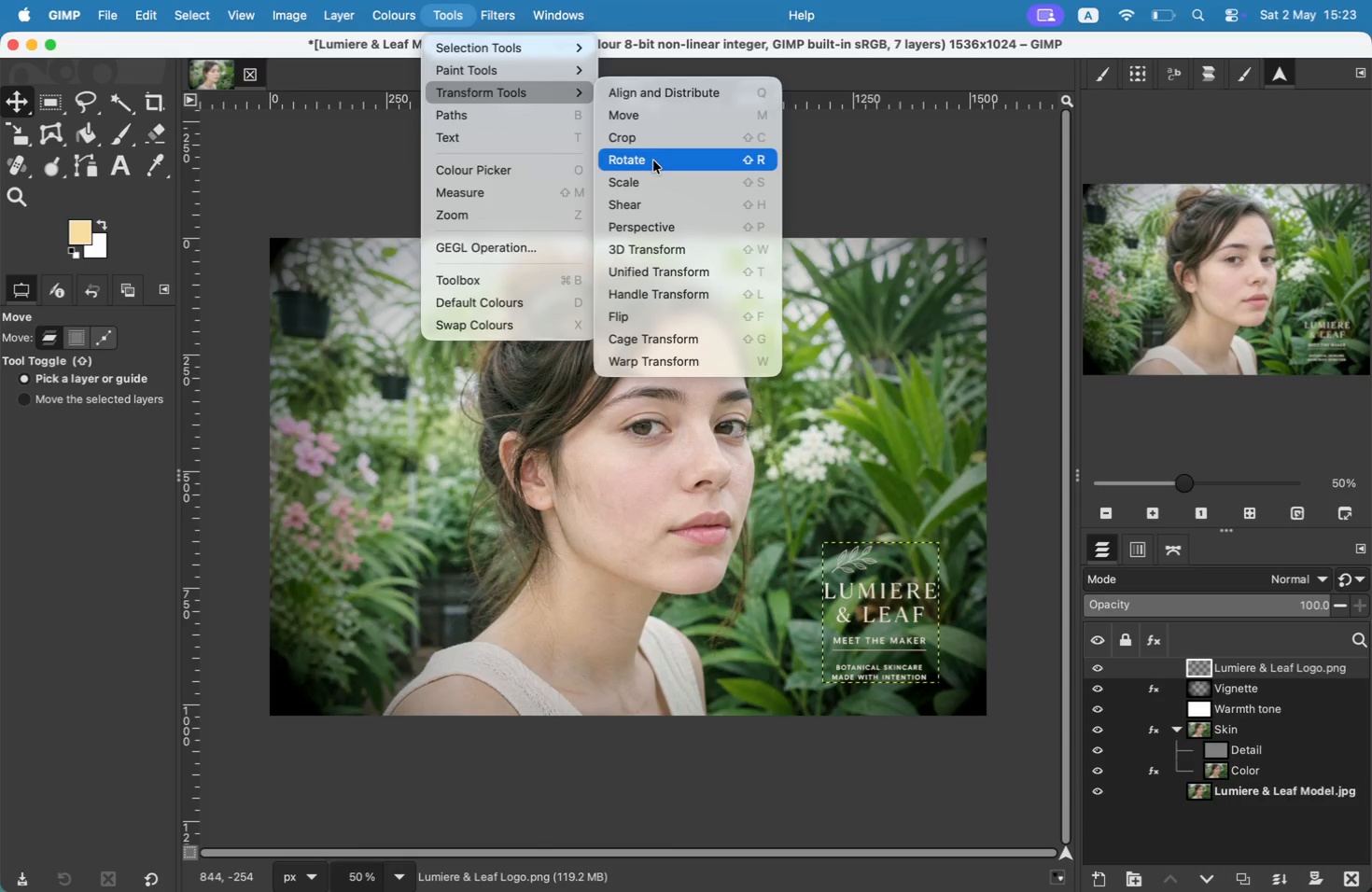 
left_click([654, 173])
 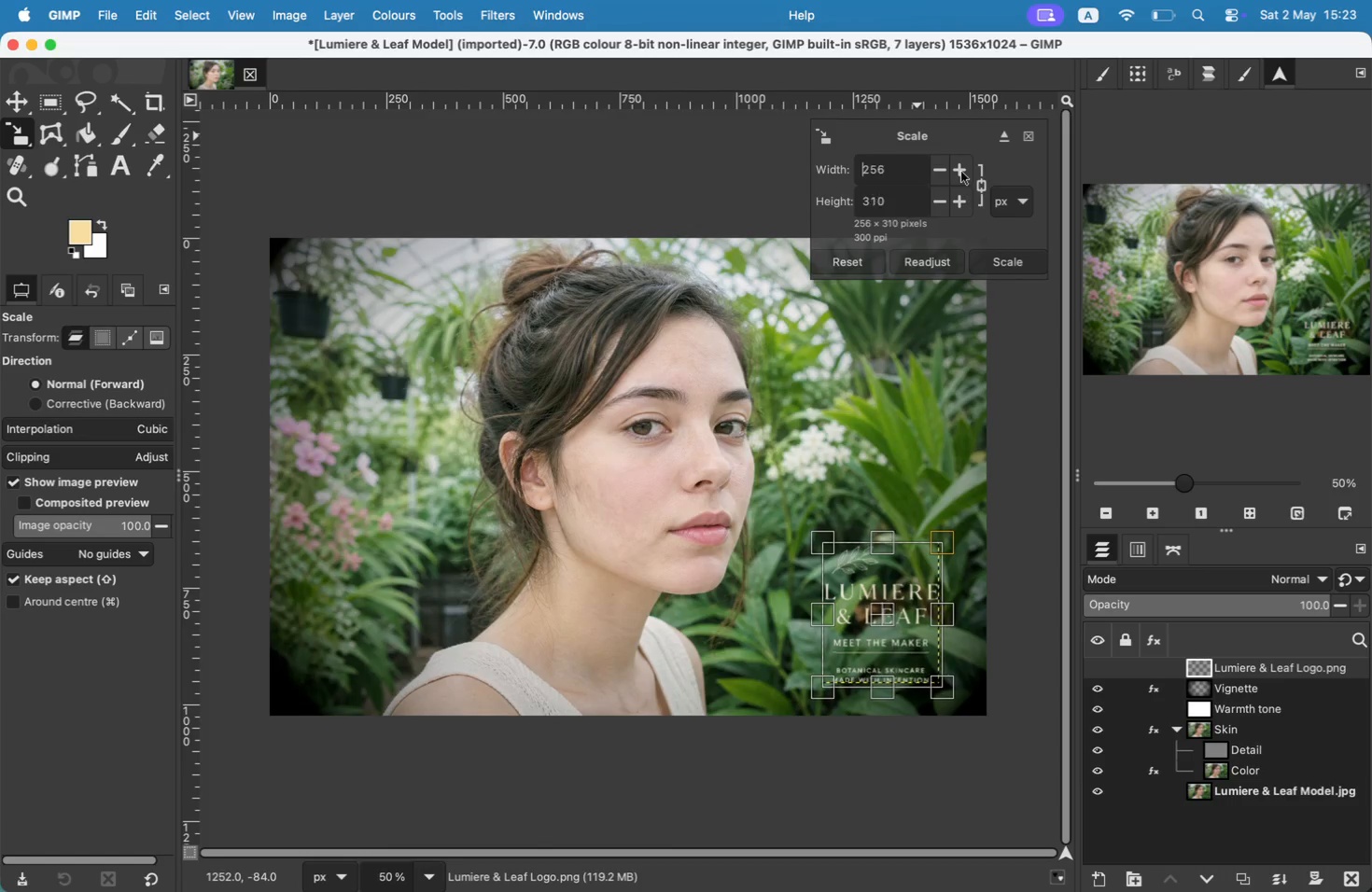 
left_click([961, 172])
 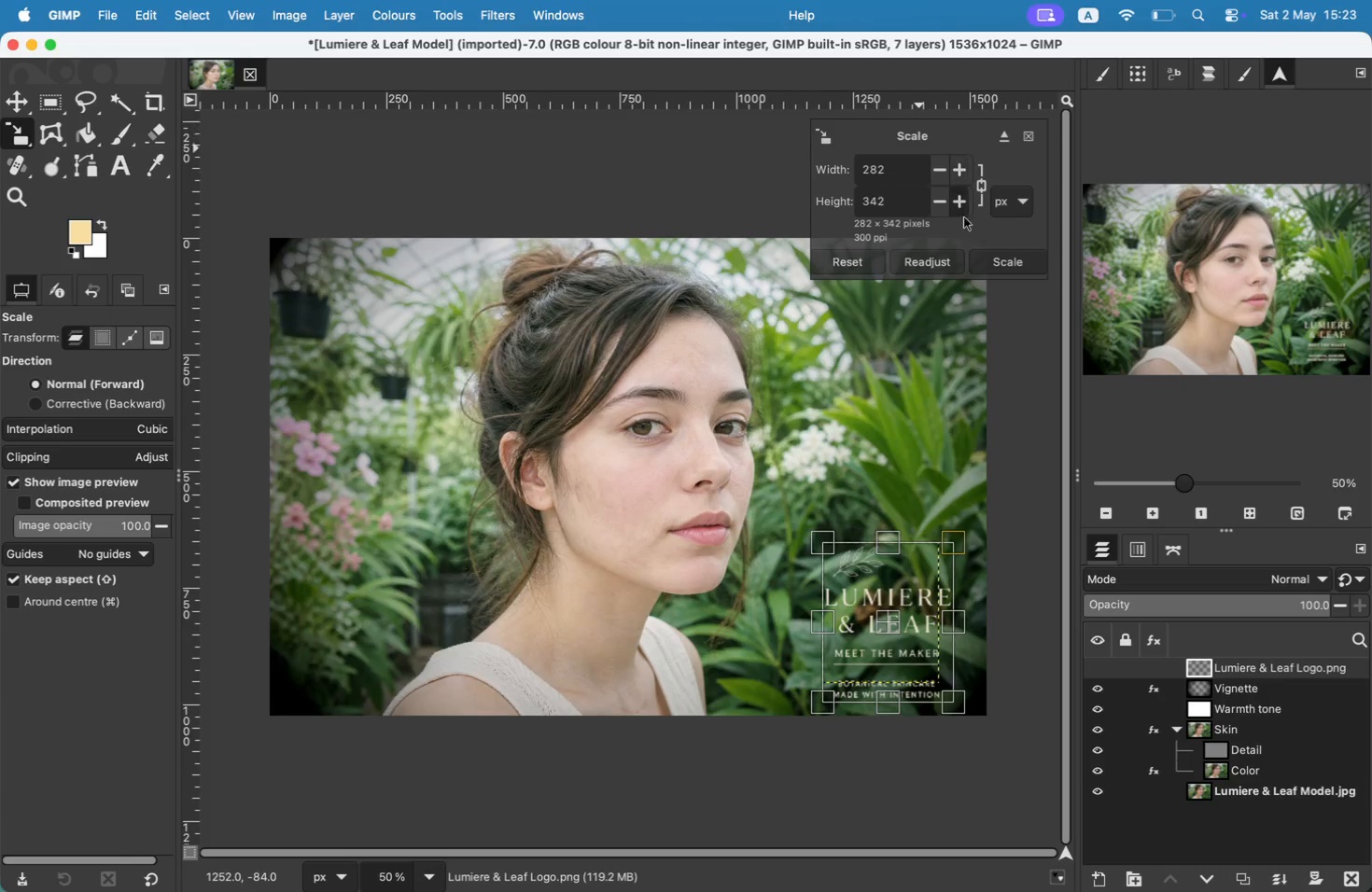 
left_click([987, 260])
 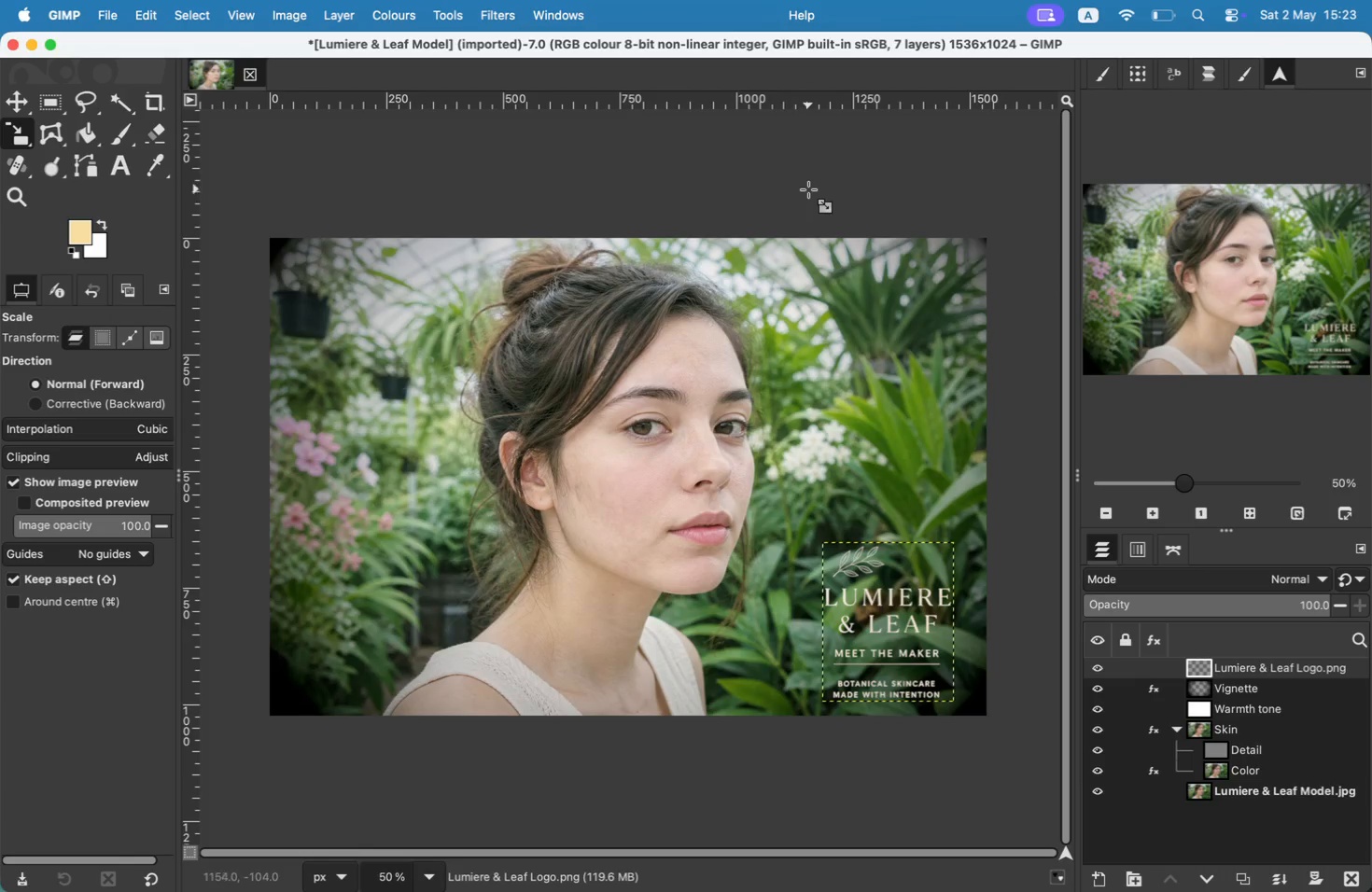 
mouse_move([273, 153])
 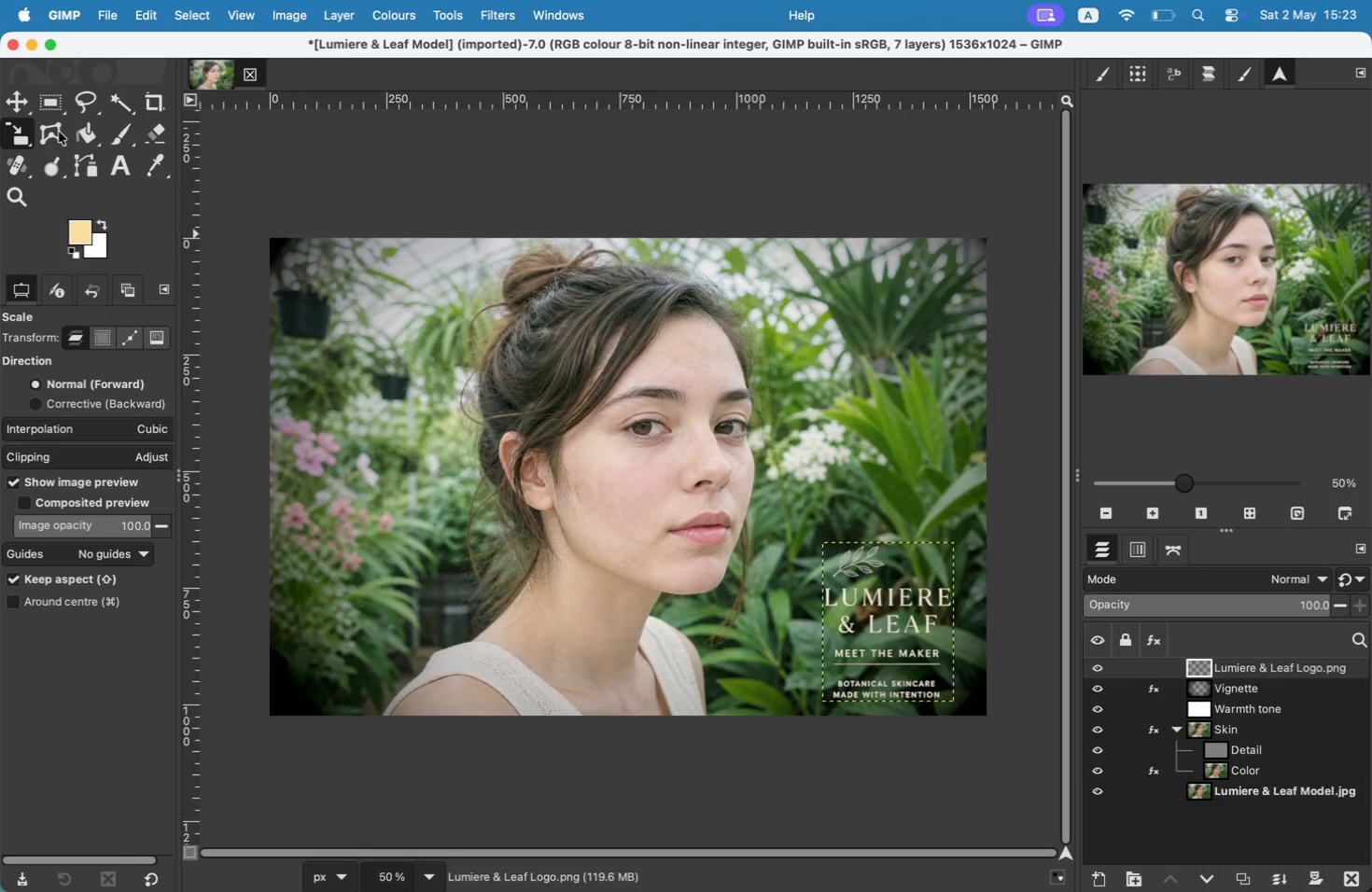 
left_click([31, 103])
 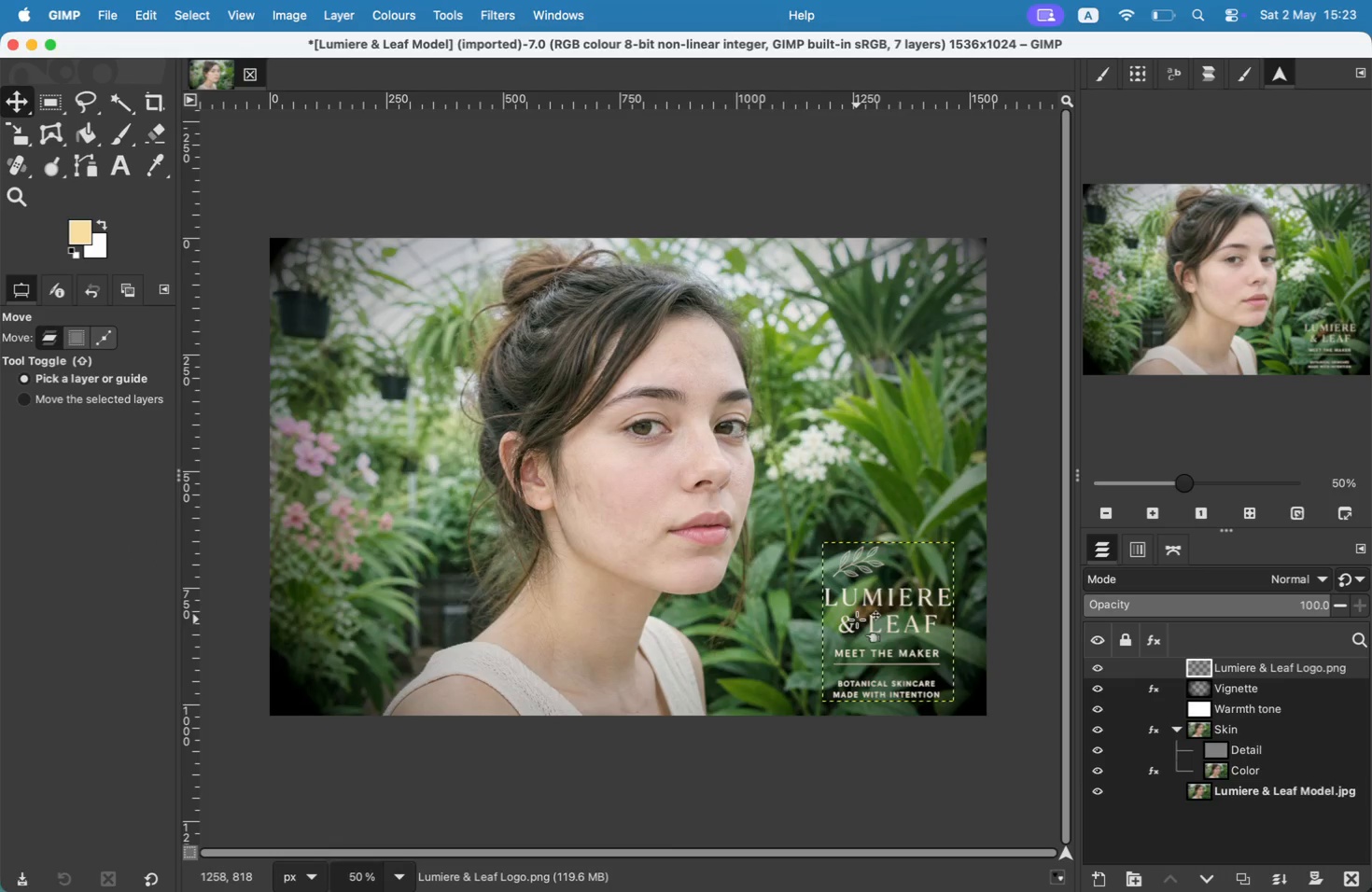 
left_click_drag(start_coordinate=[869, 664], to_coordinate=[864, 652])
 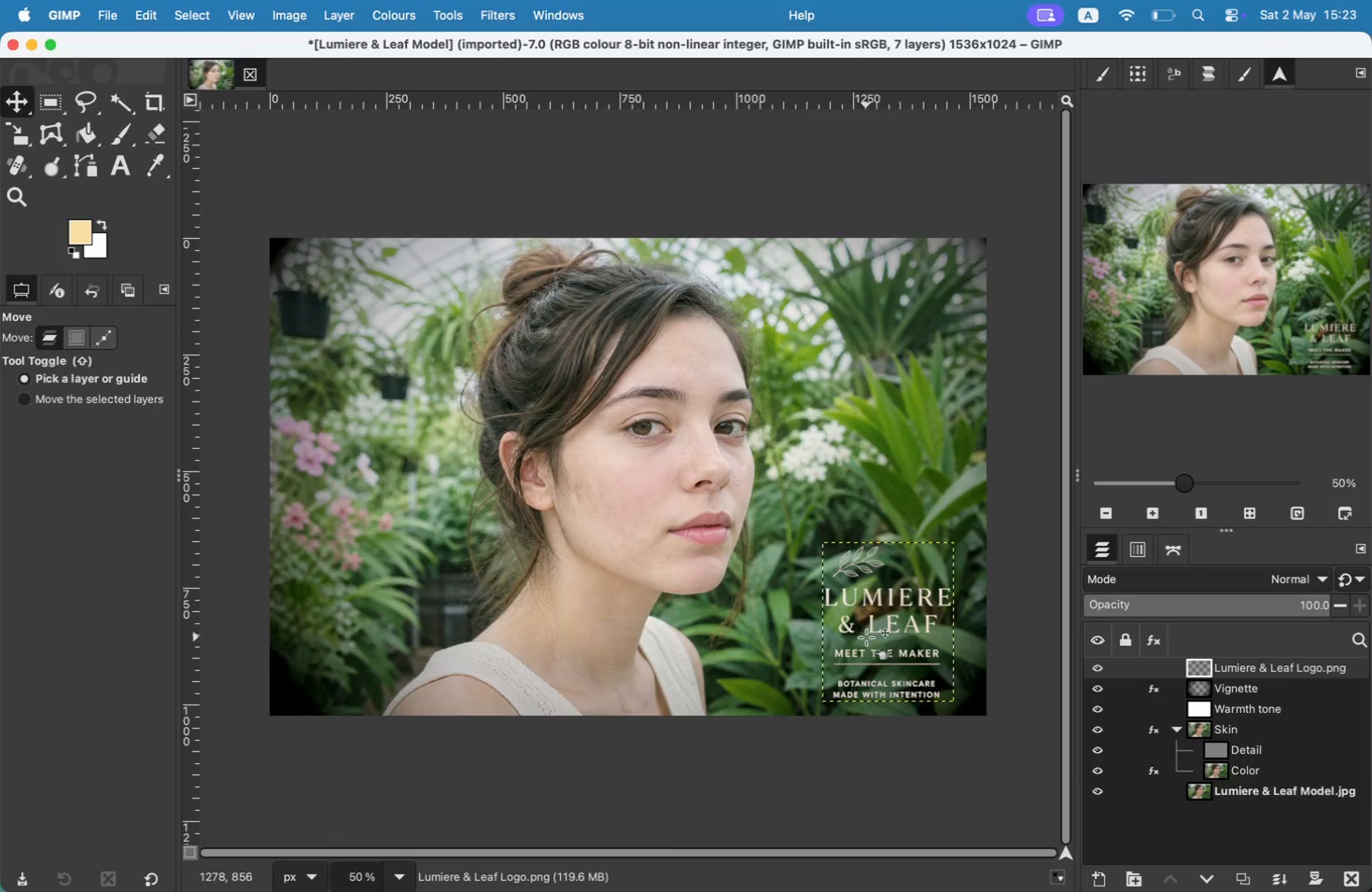 
left_click_drag(start_coordinate=[864, 652], to_coordinate=[857, 651])
 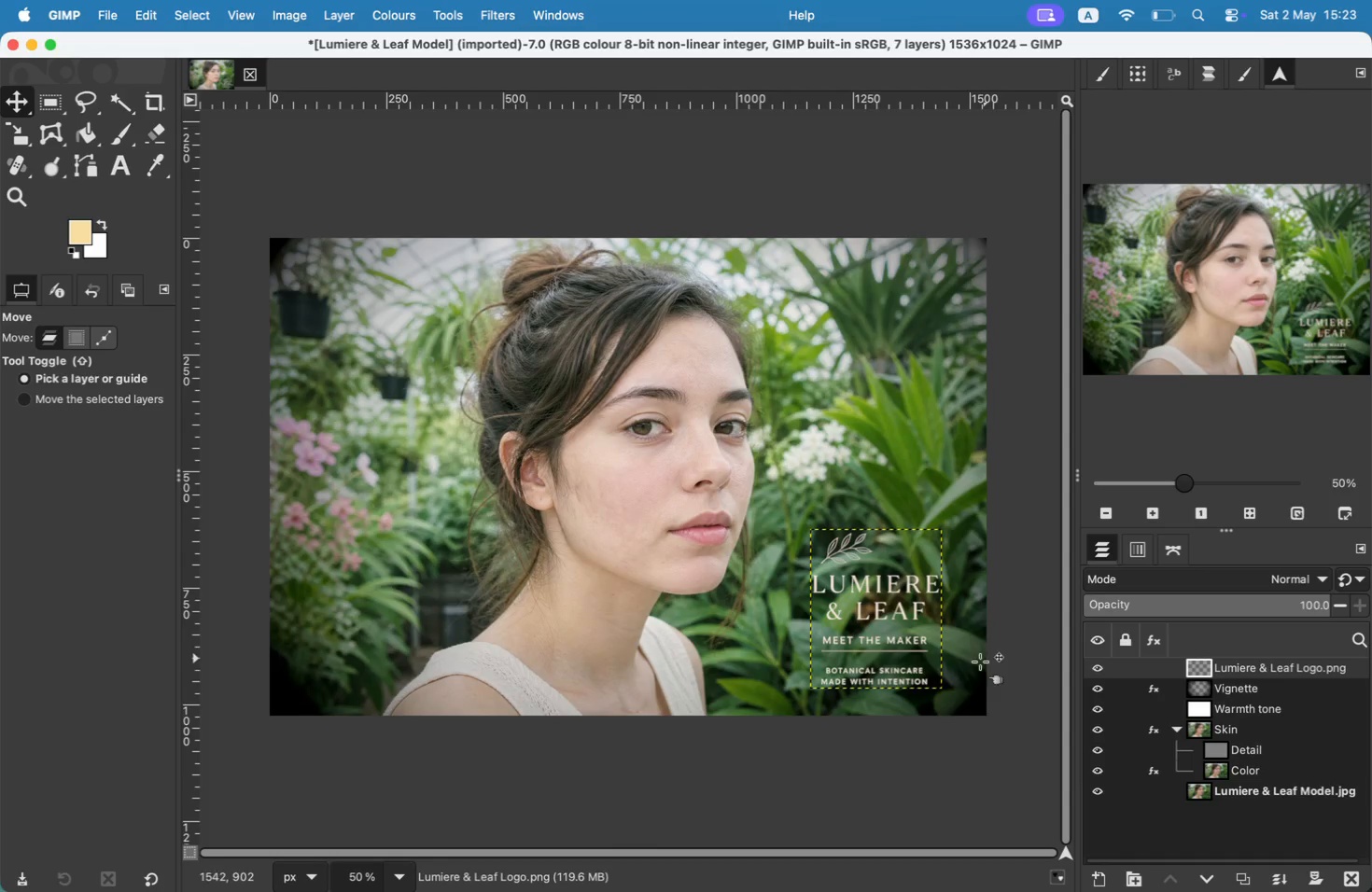 
wait(8.63)
 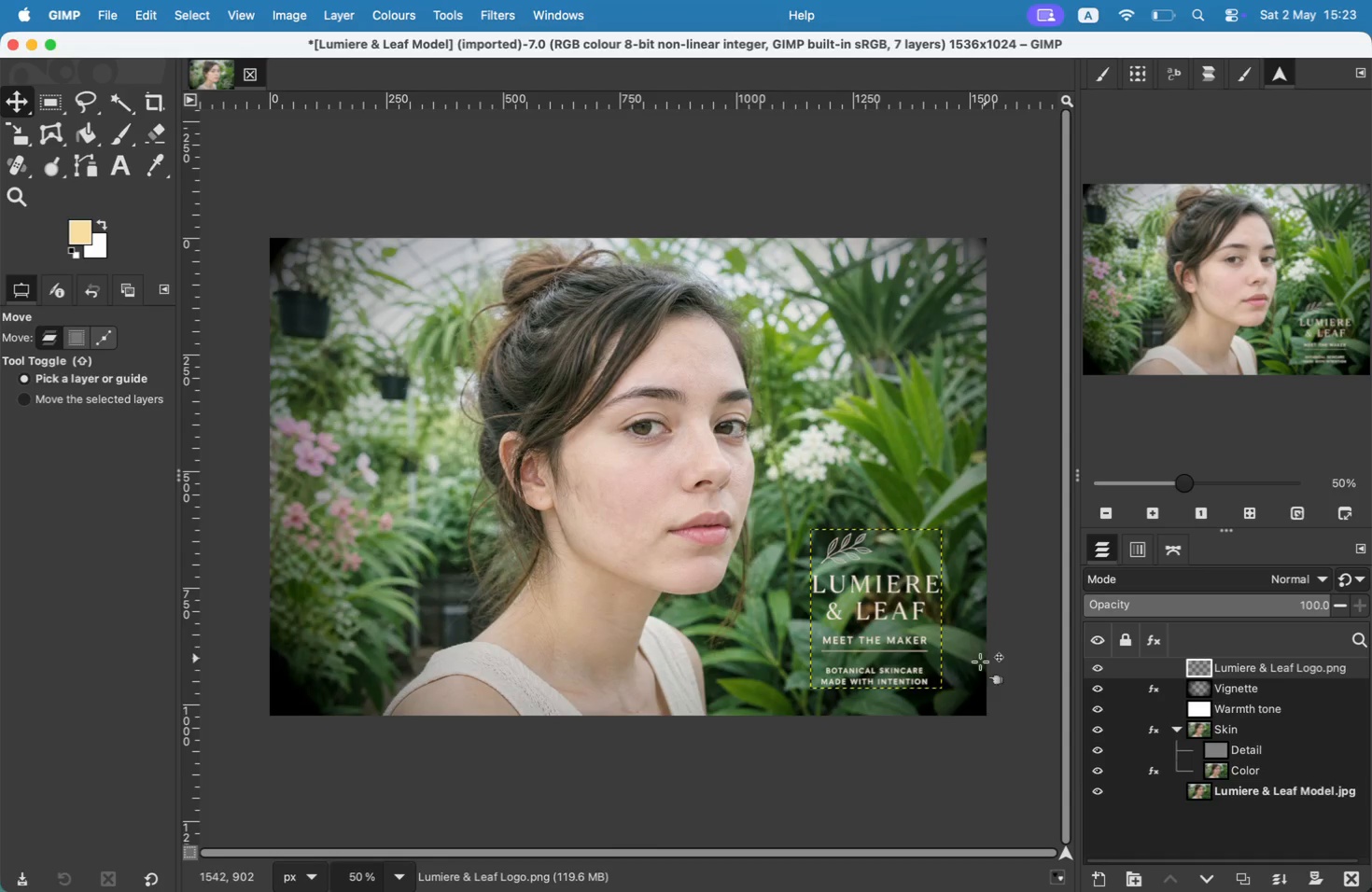 
left_click([90, 14])
 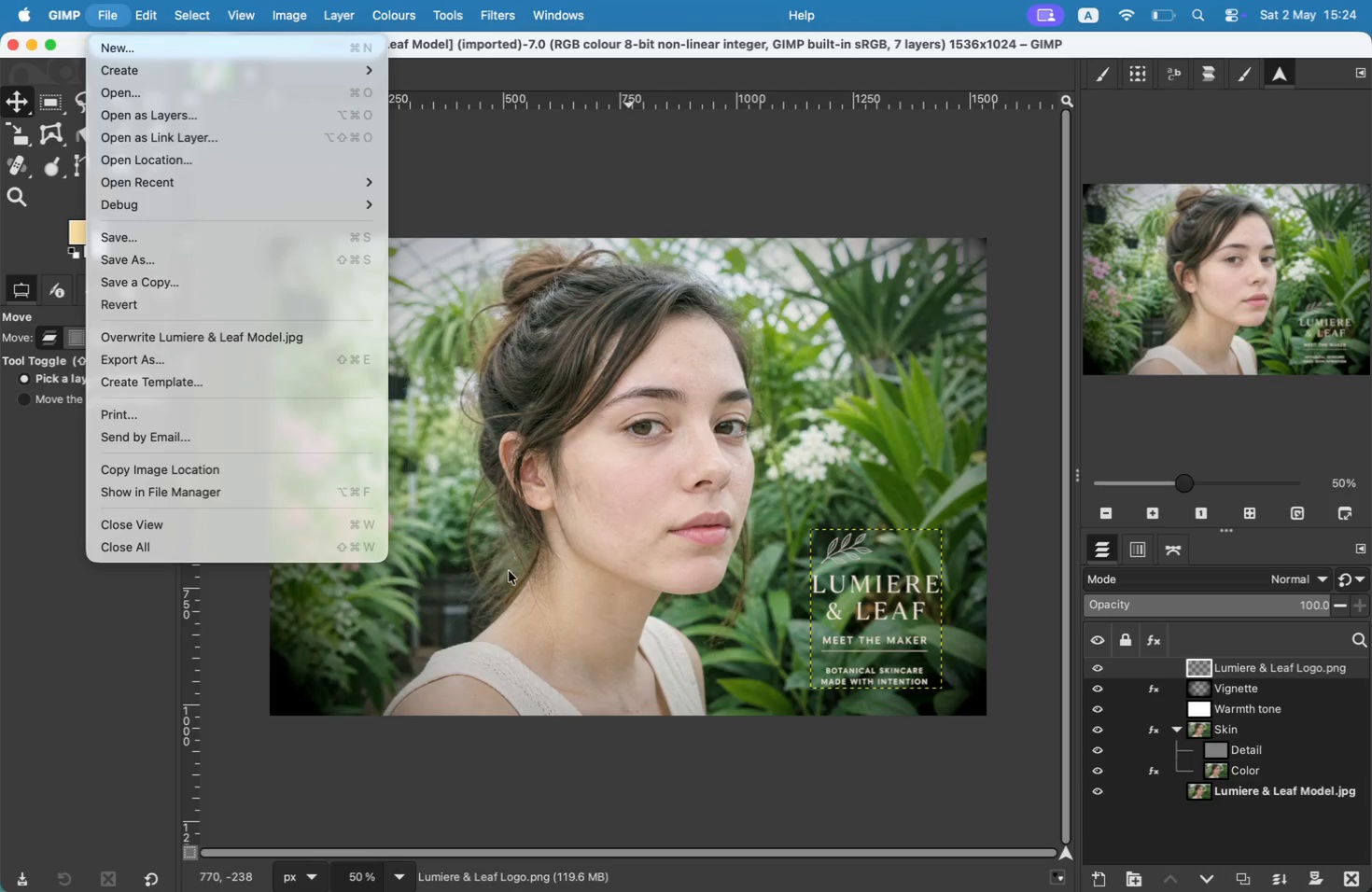 
wait(6.08)
 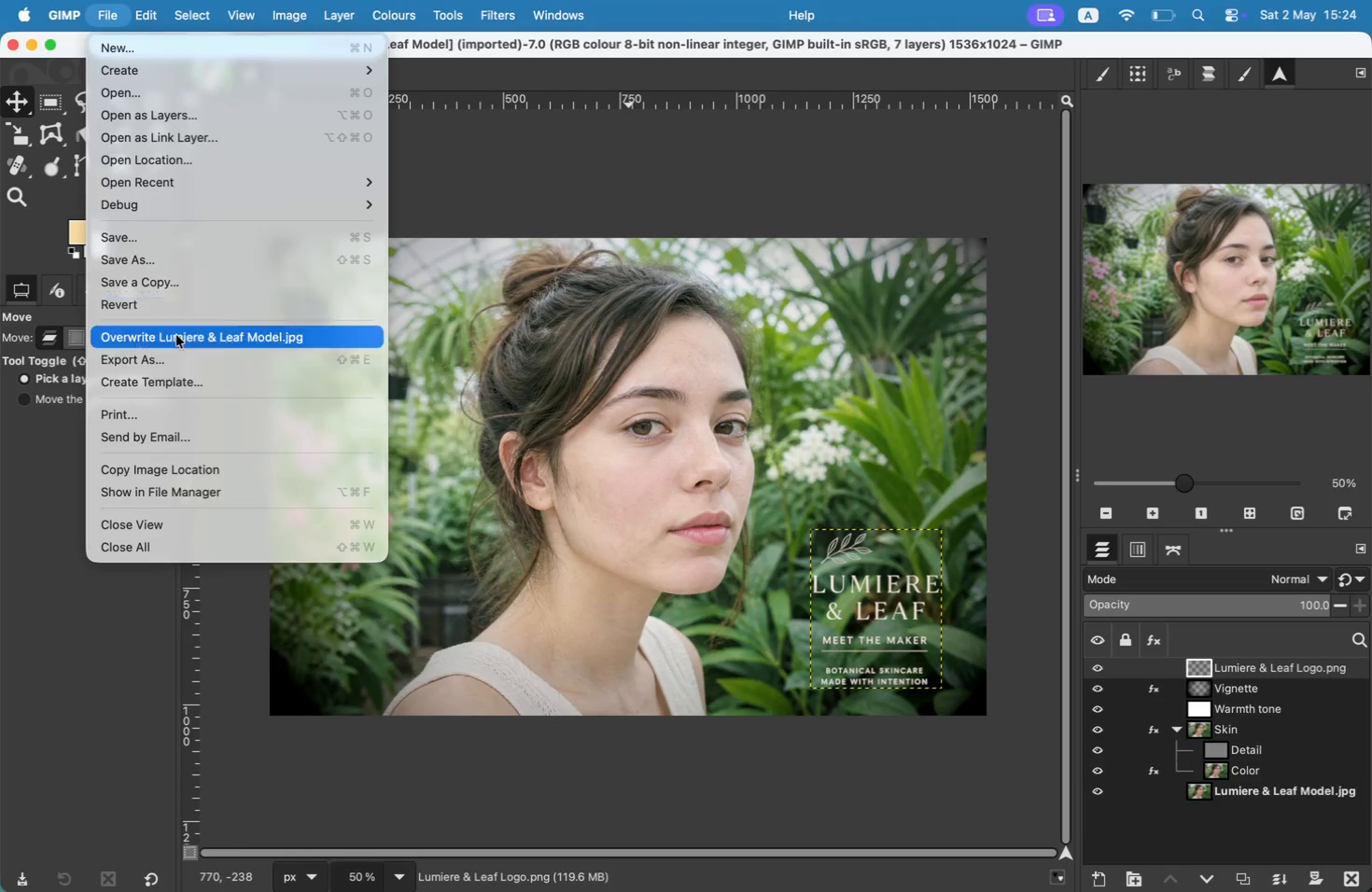 
left_click([288, 350])
 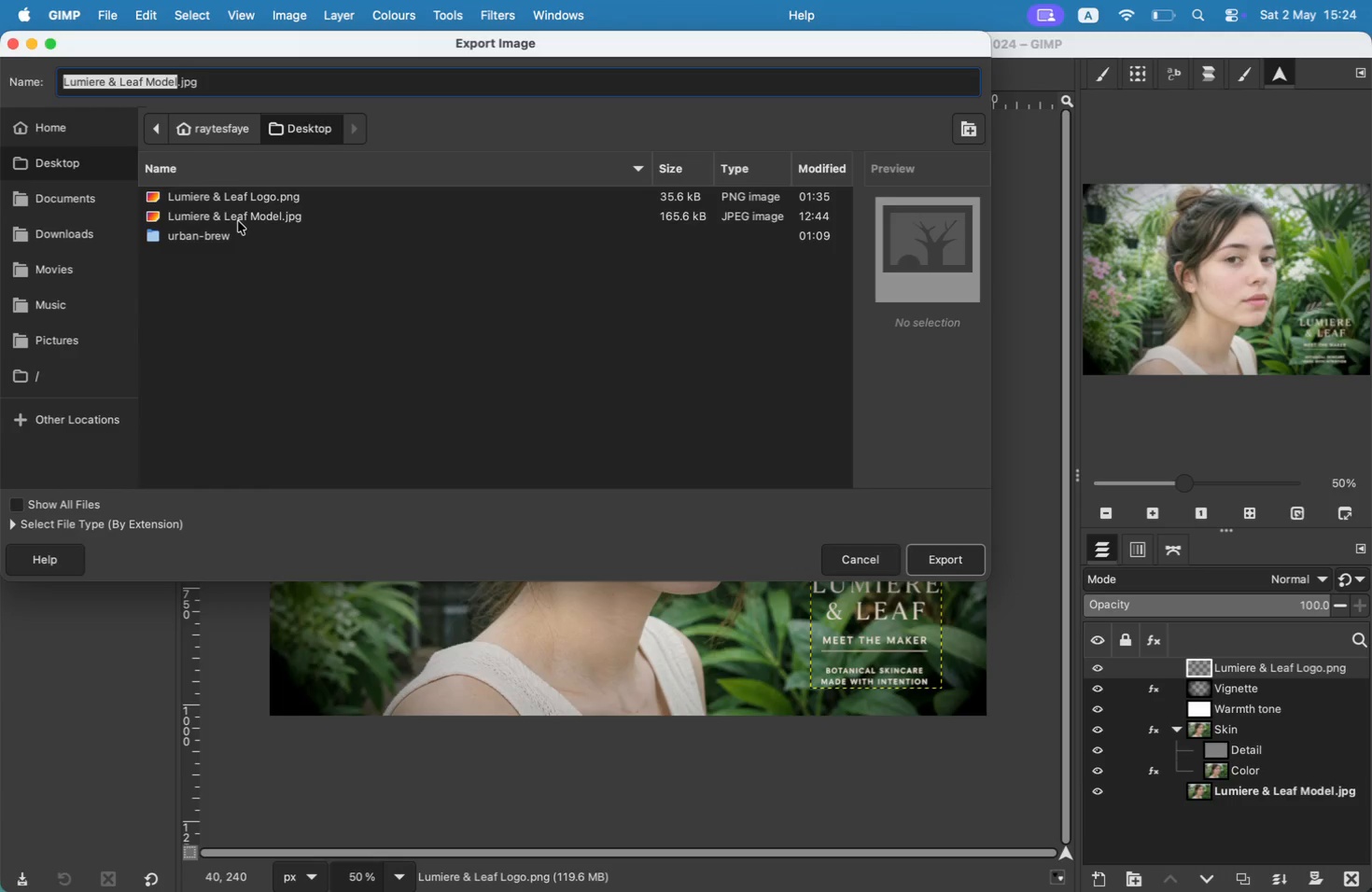 
wait(10.44)
 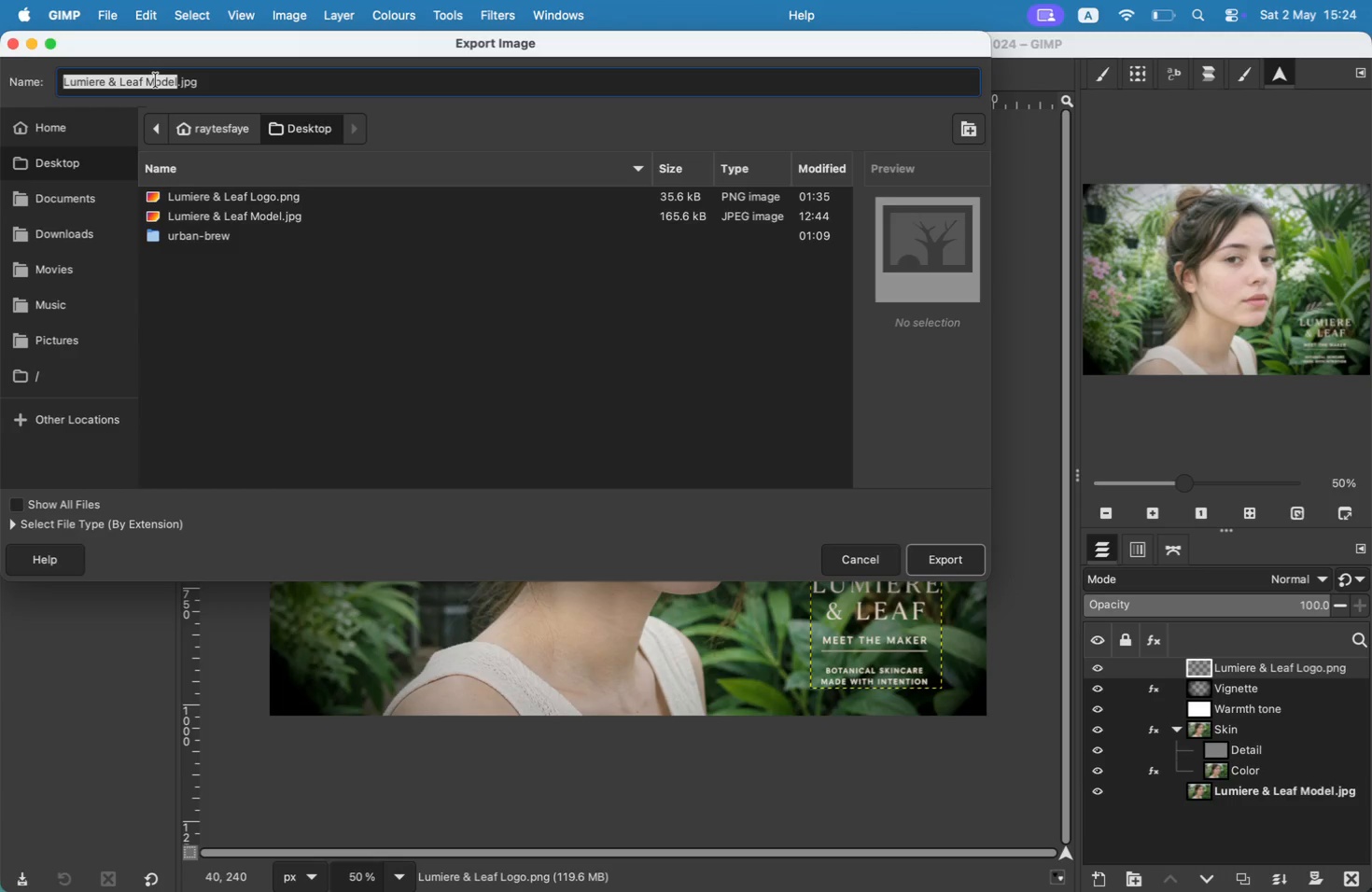 
double_click([156, 80])
 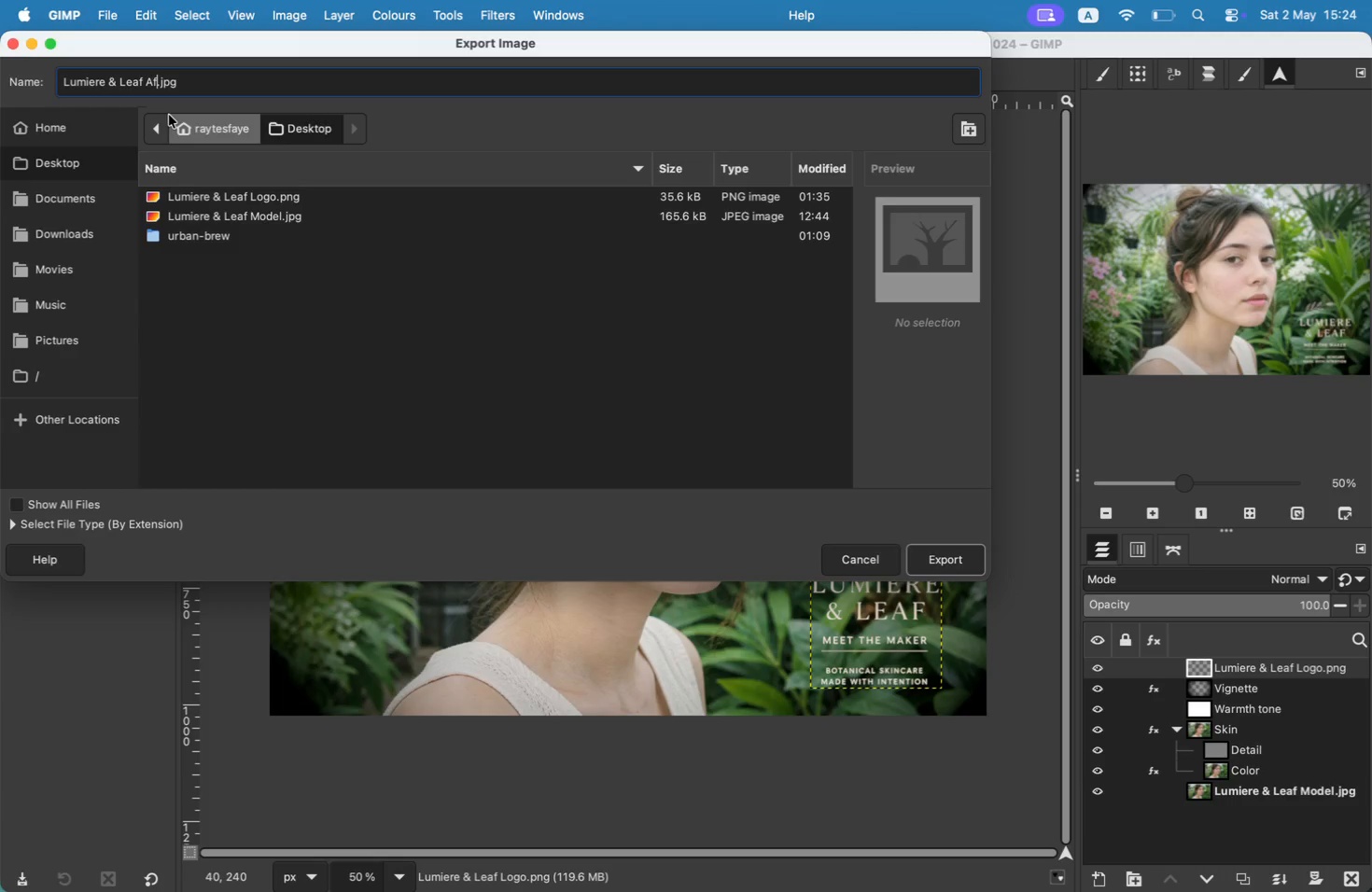 
type(After)
 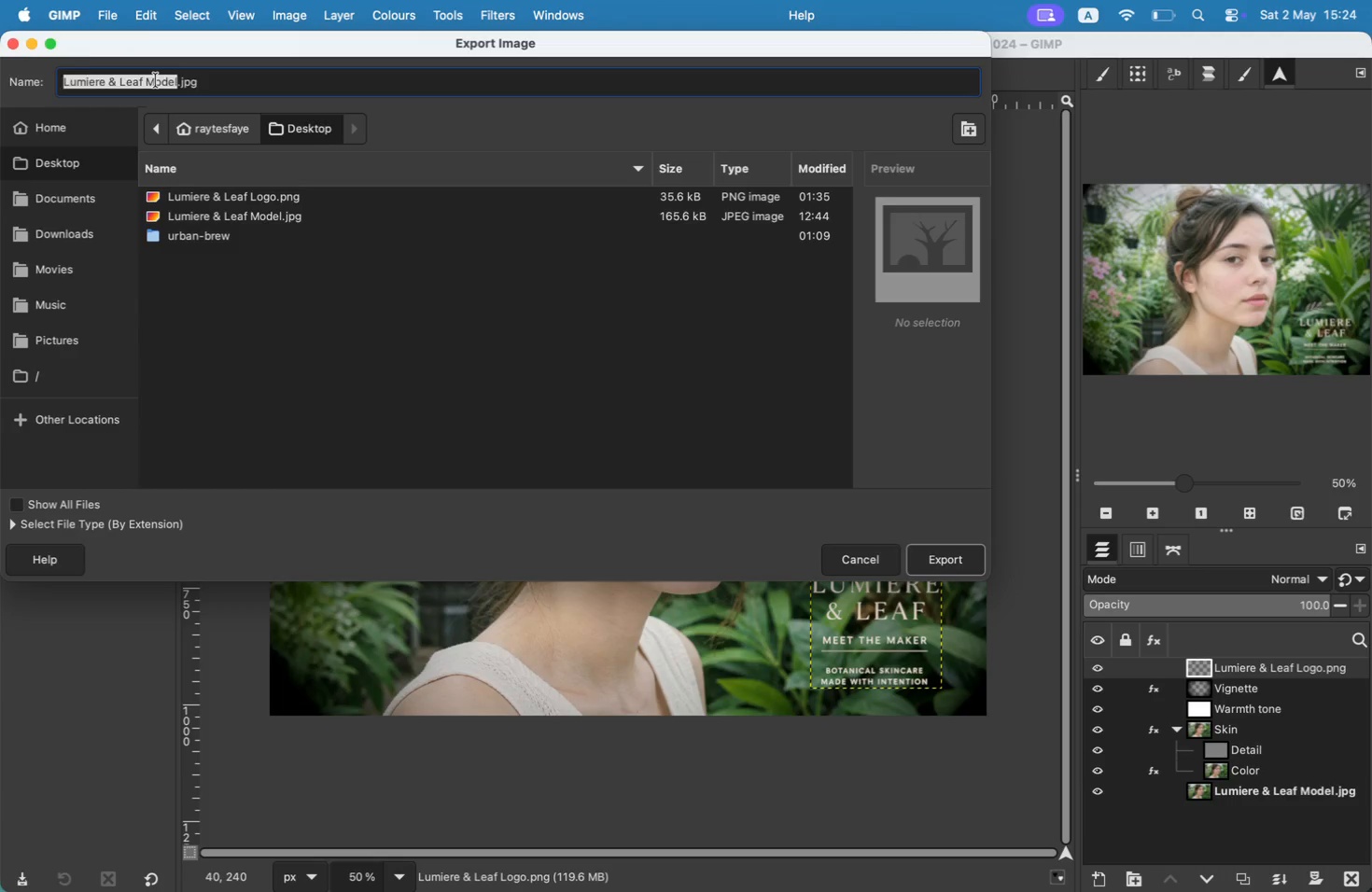 
left_click([222, 89])
 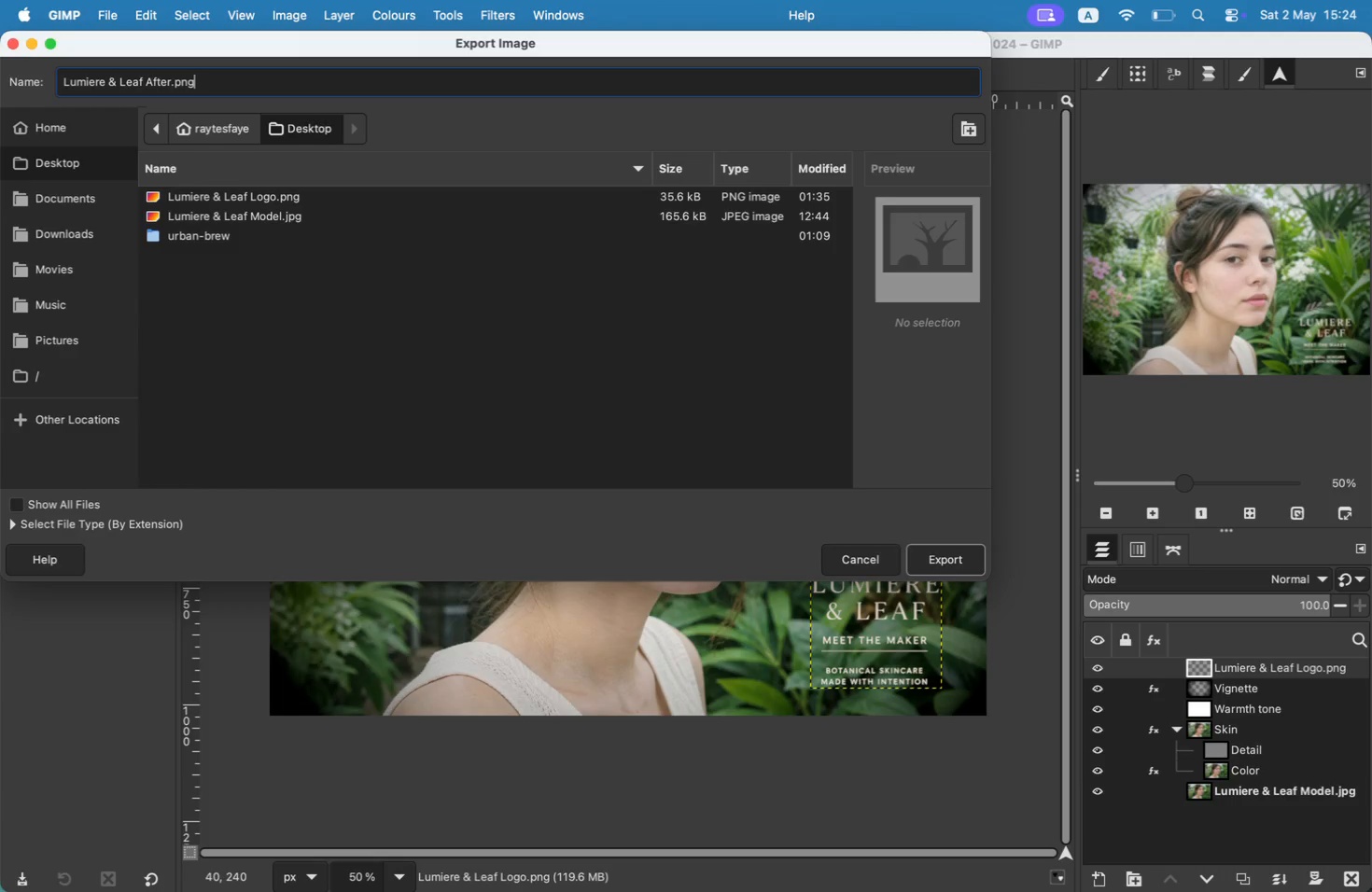 
key(Backspace)
key(Backspace)
key(Backspace)
type(png)
 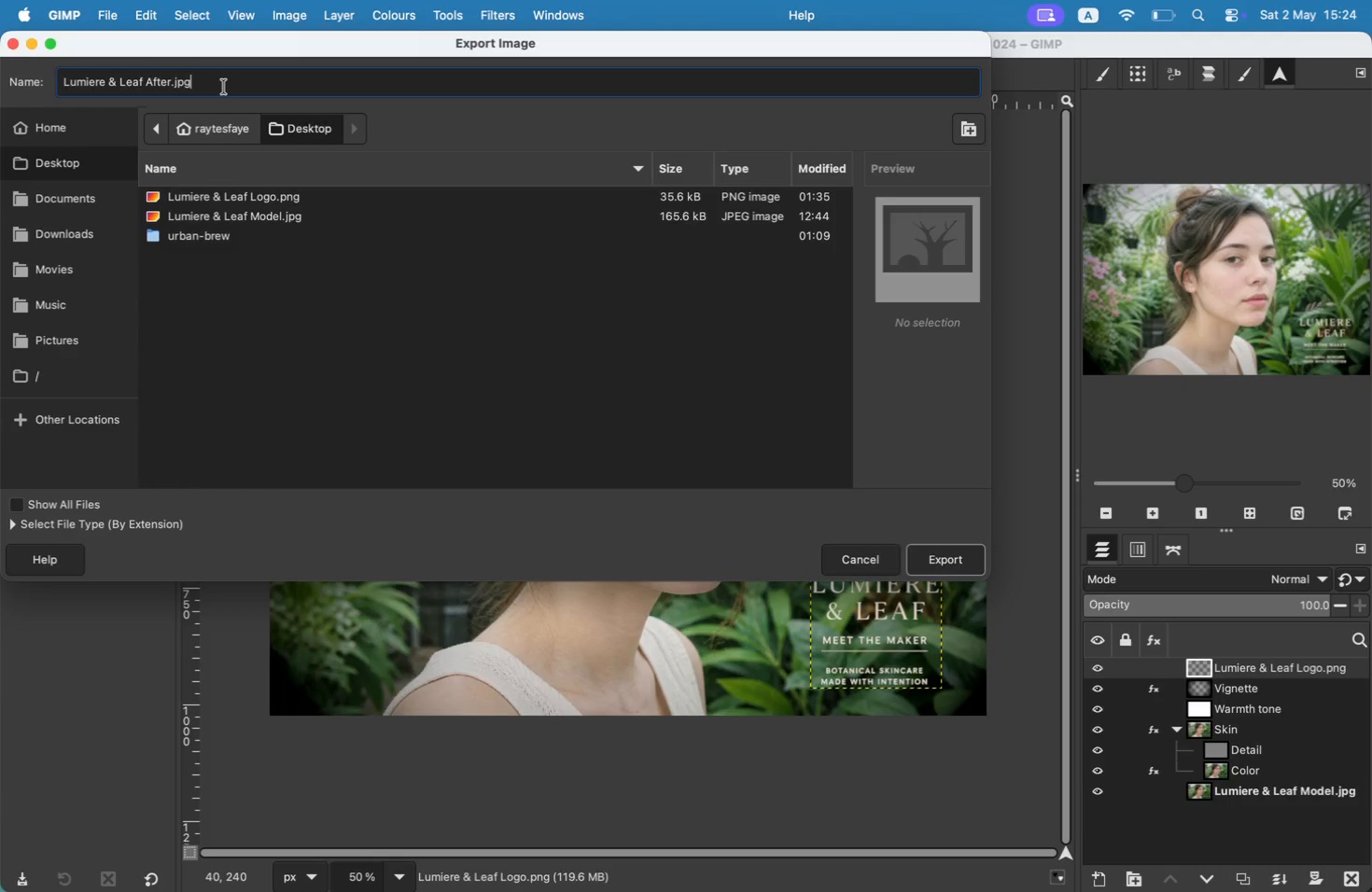 
key(Enter)
 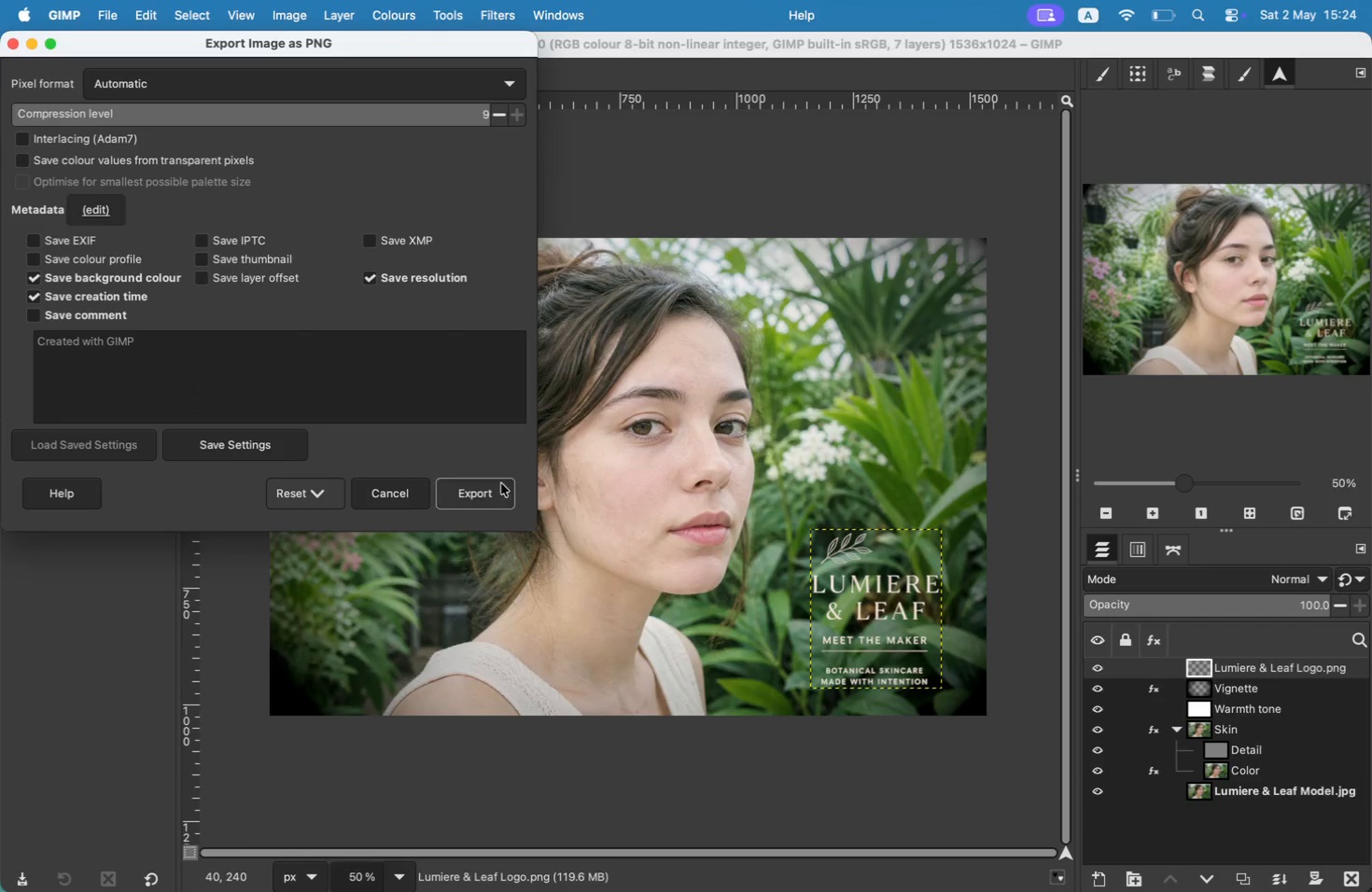 
left_click([490, 497])
 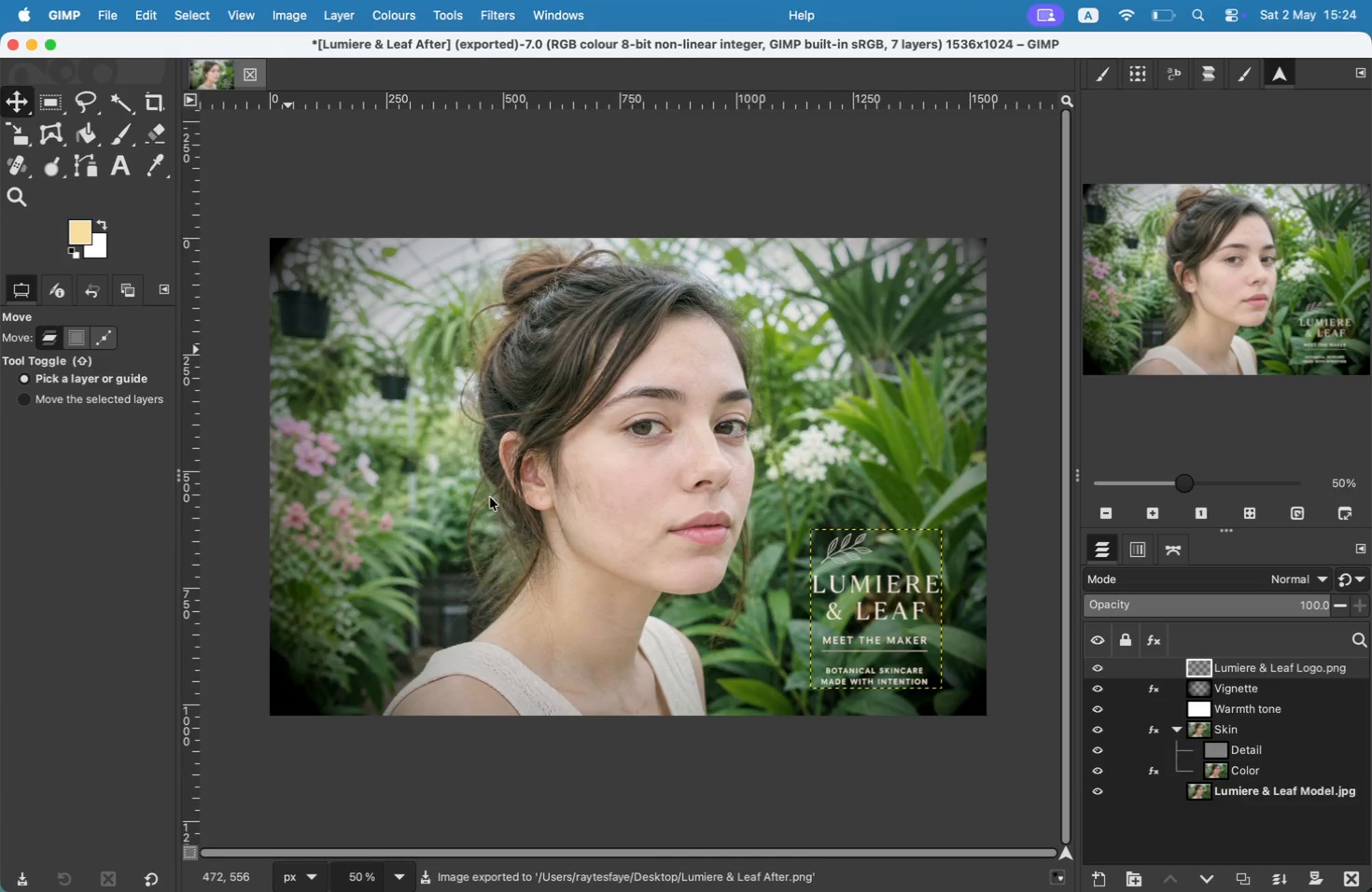 
left_click([113, 16])
 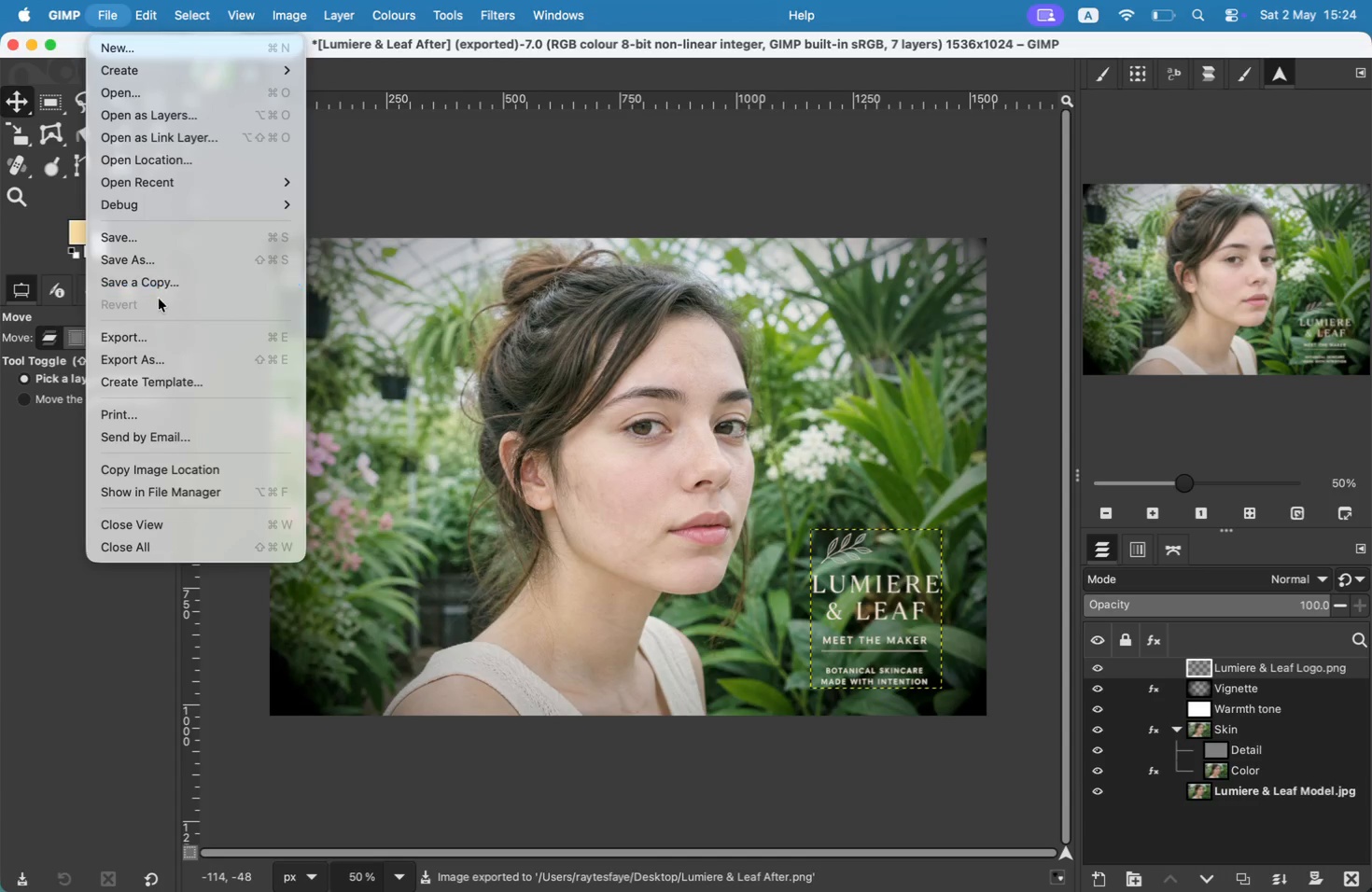 
left_click([157, 259])
 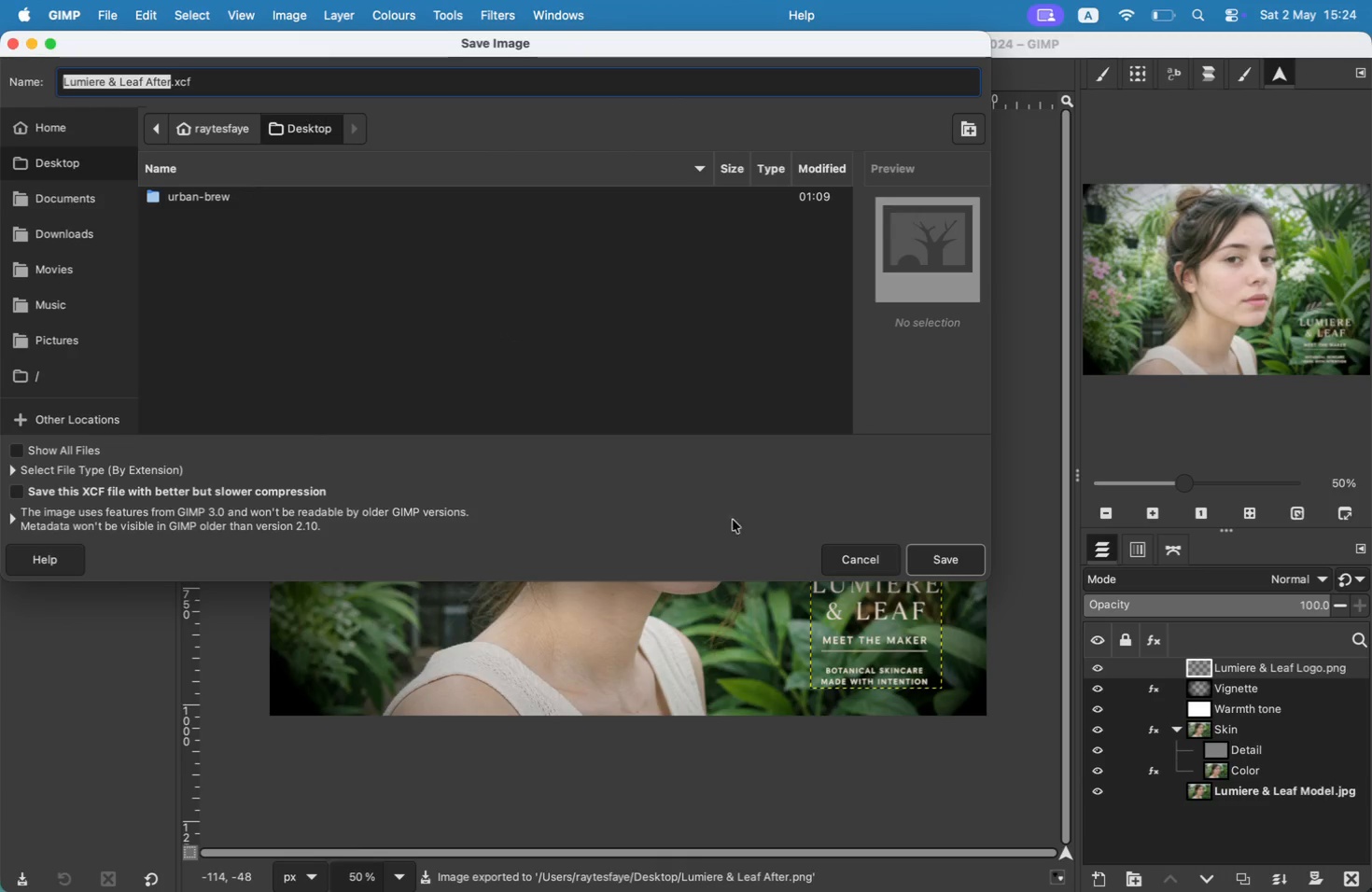 
left_click([965, 564])
 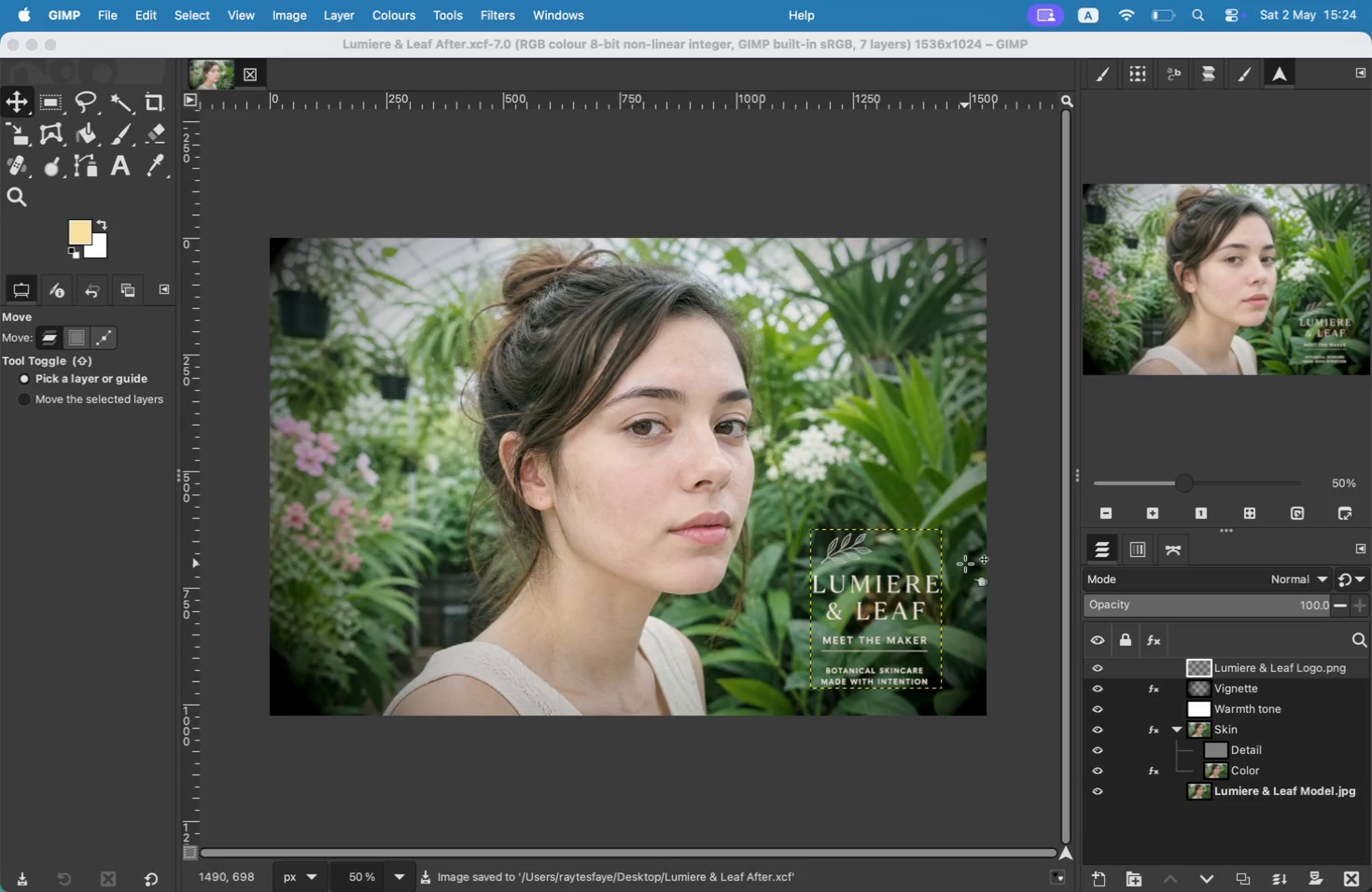 
mouse_move([1108, 869])
 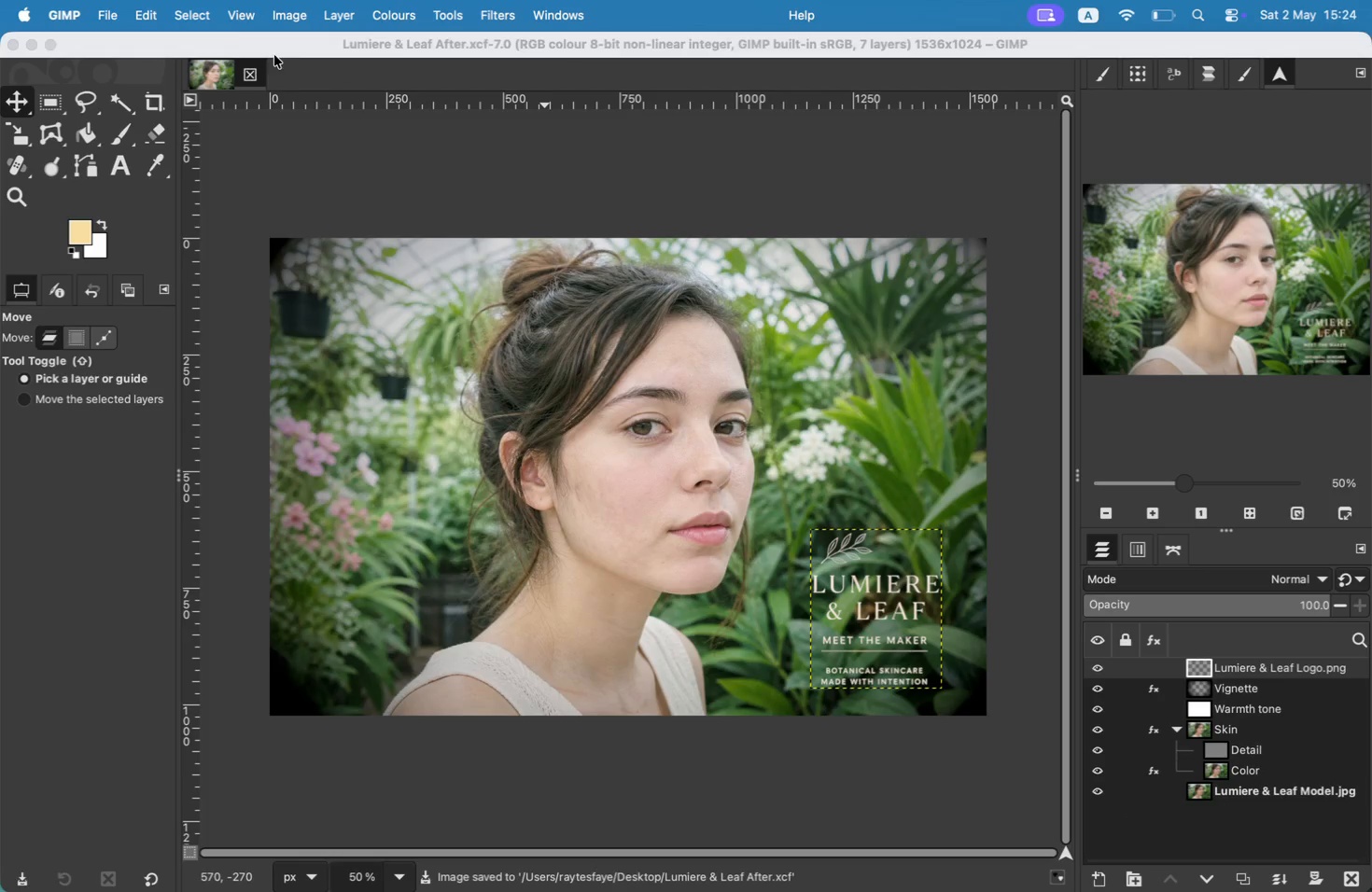 
left_click([282, 7])
 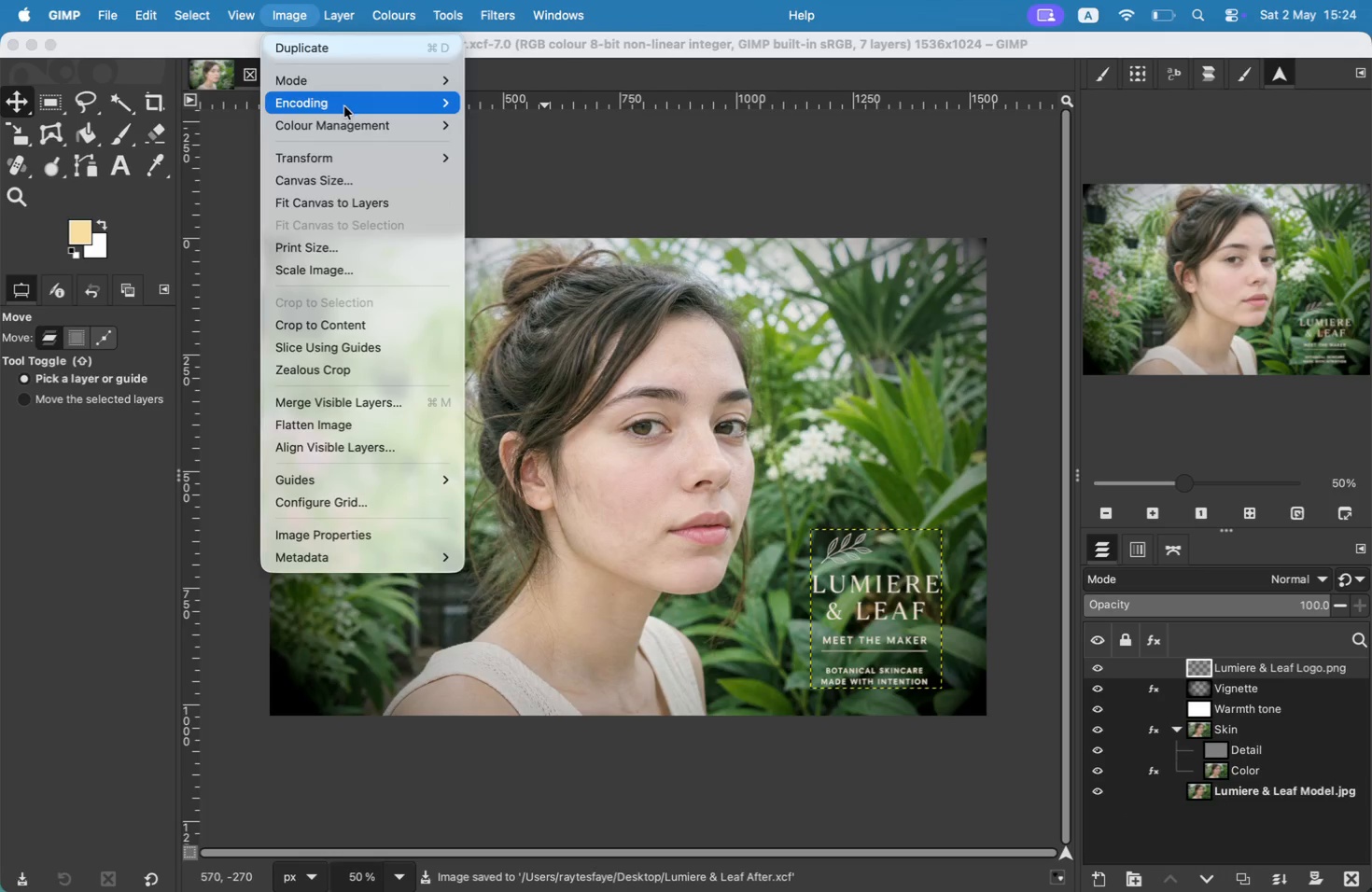 
left_click([345, 183])
 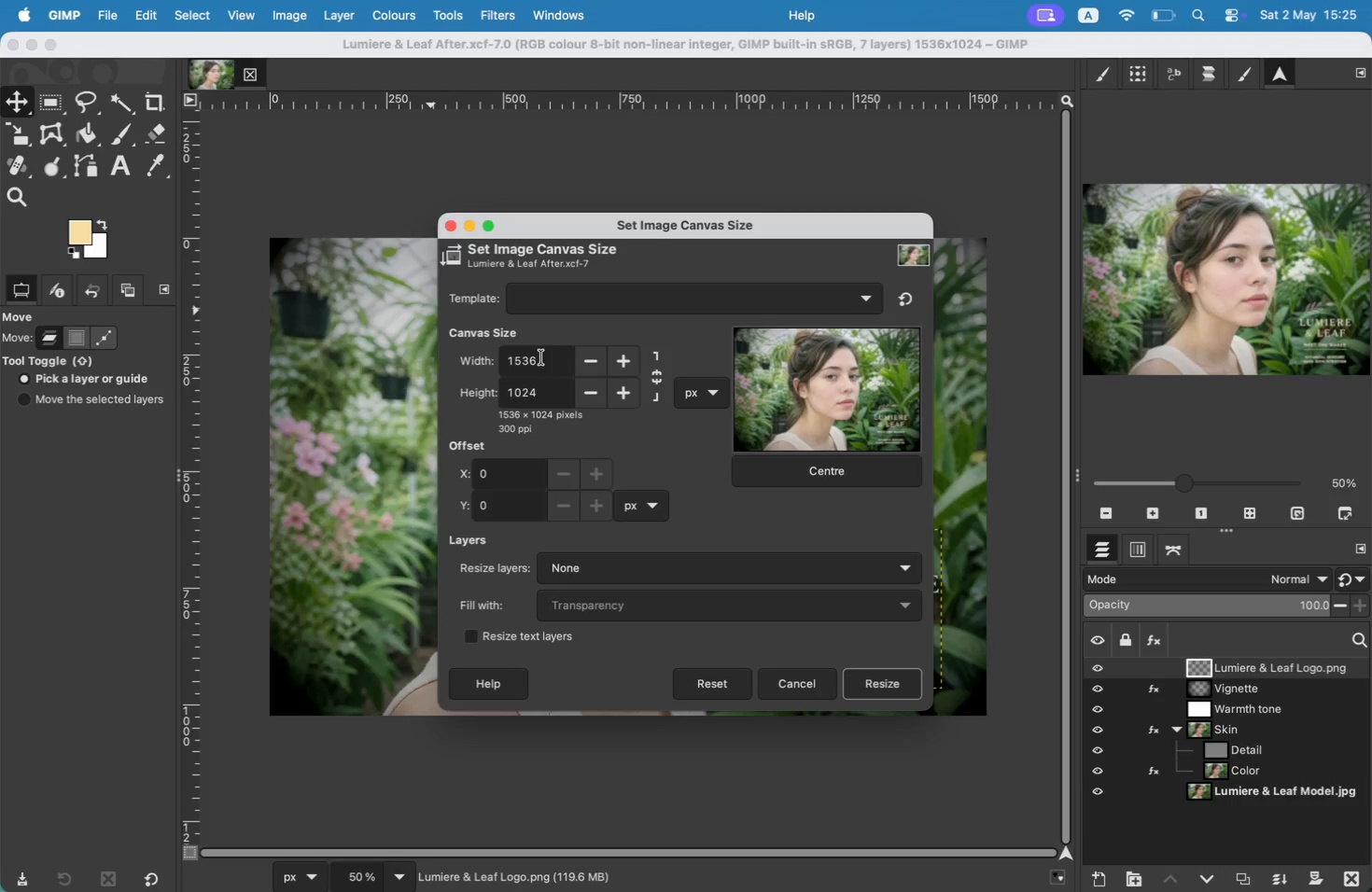 
wait(19.84)
 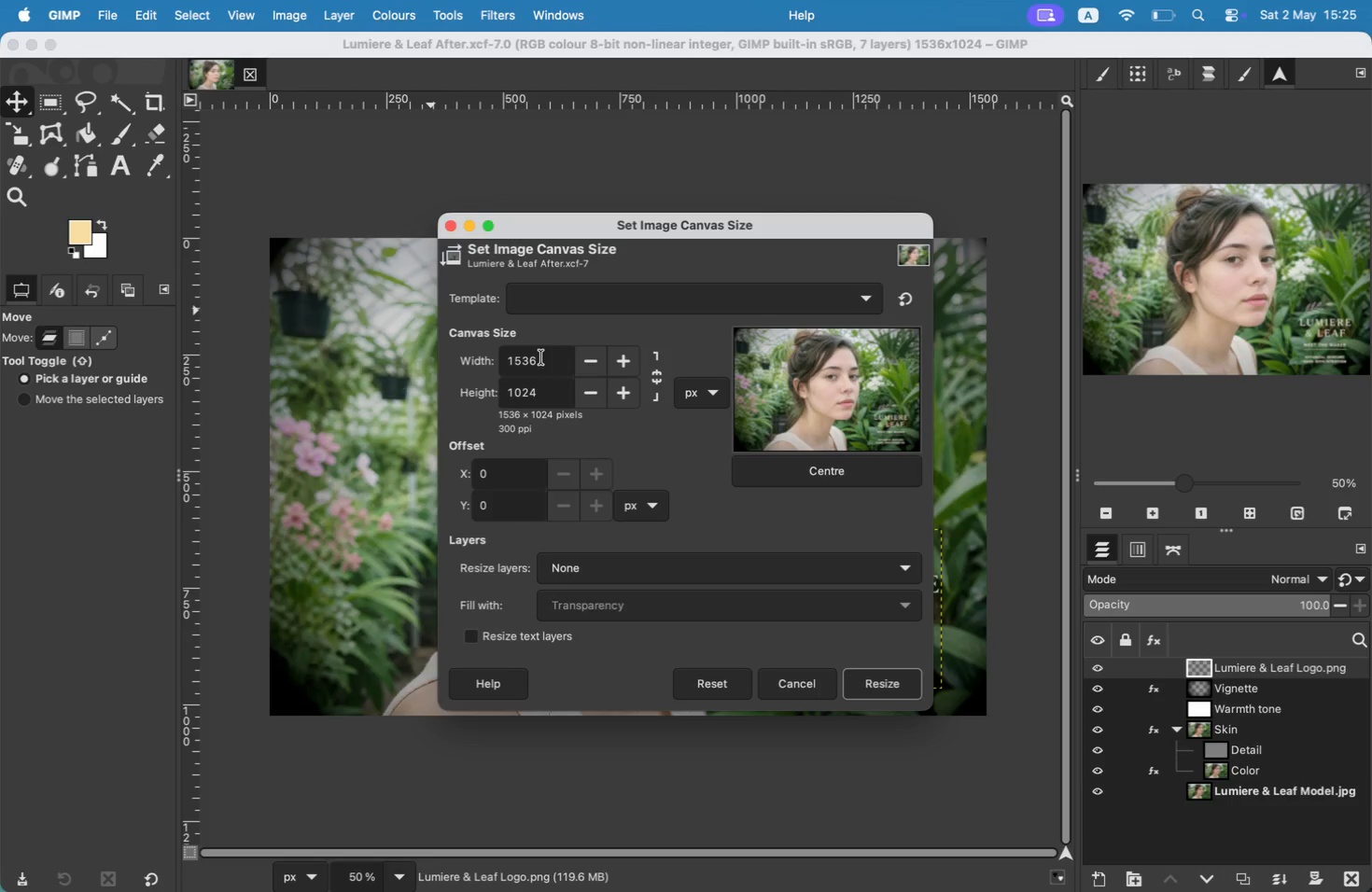 
left_click_drag(start_coordinate=[558, 362], to_coordinate=[486, 362])
 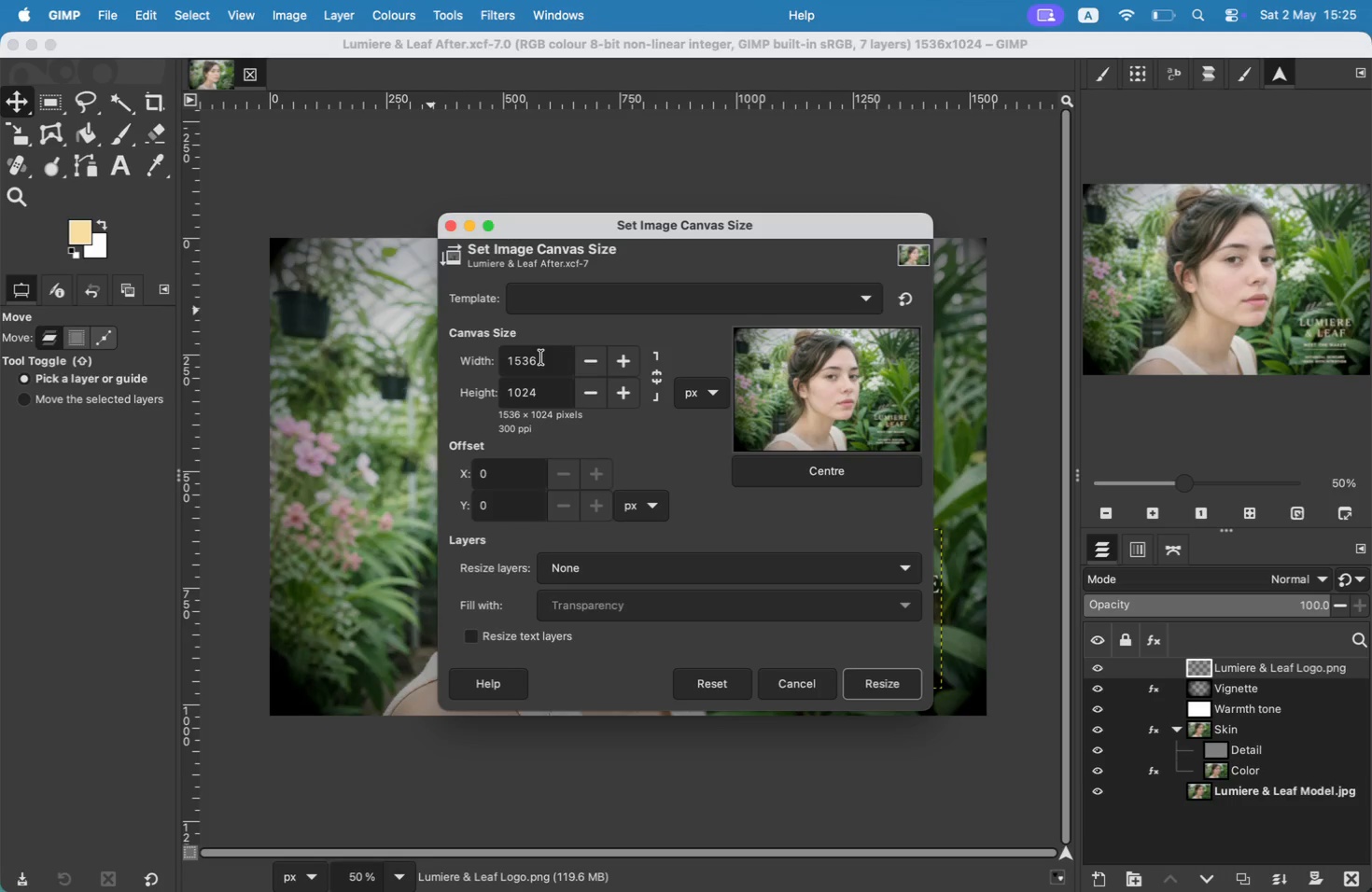 
type(3072)
 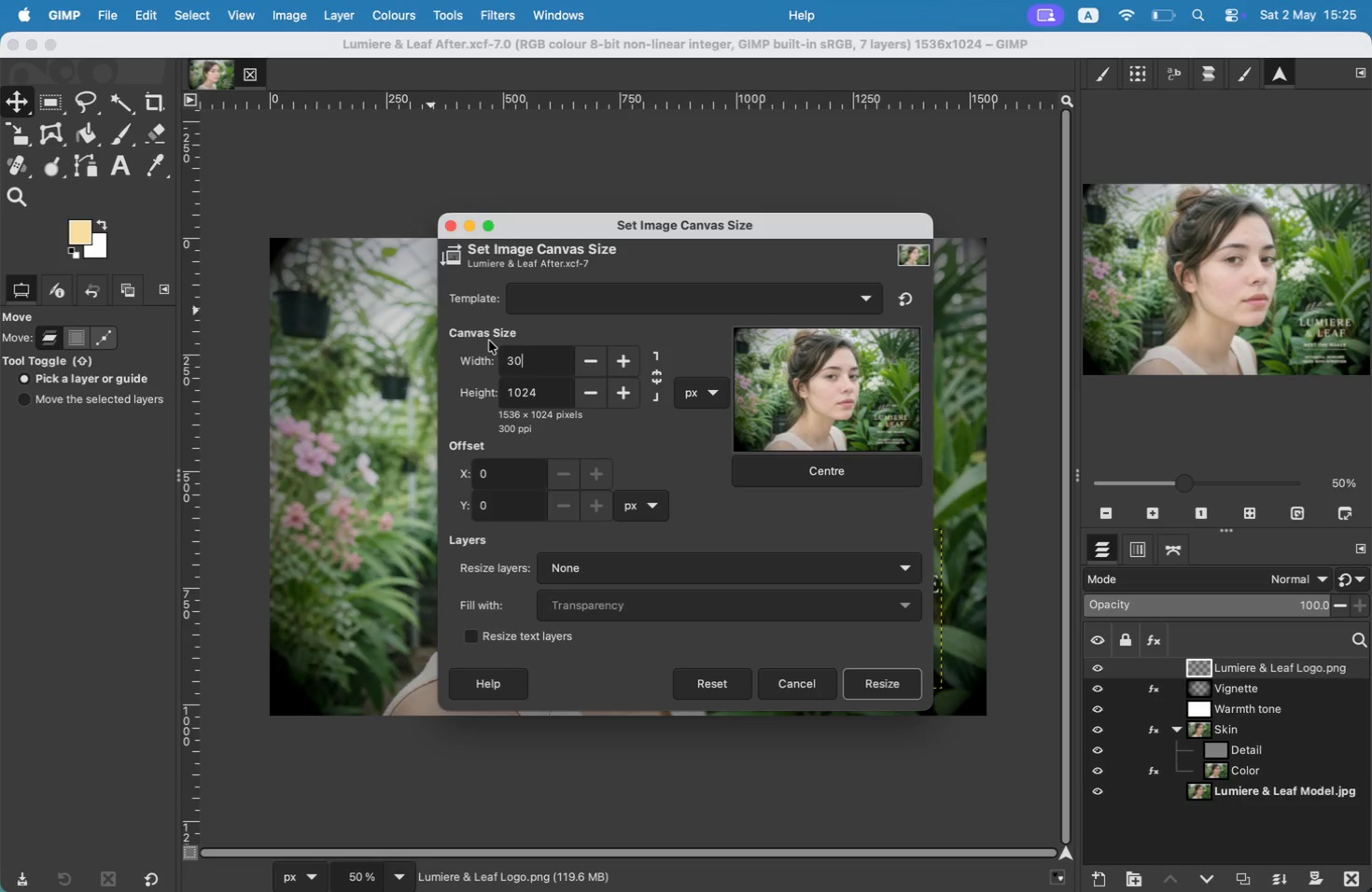 
left_click([800, 471])
 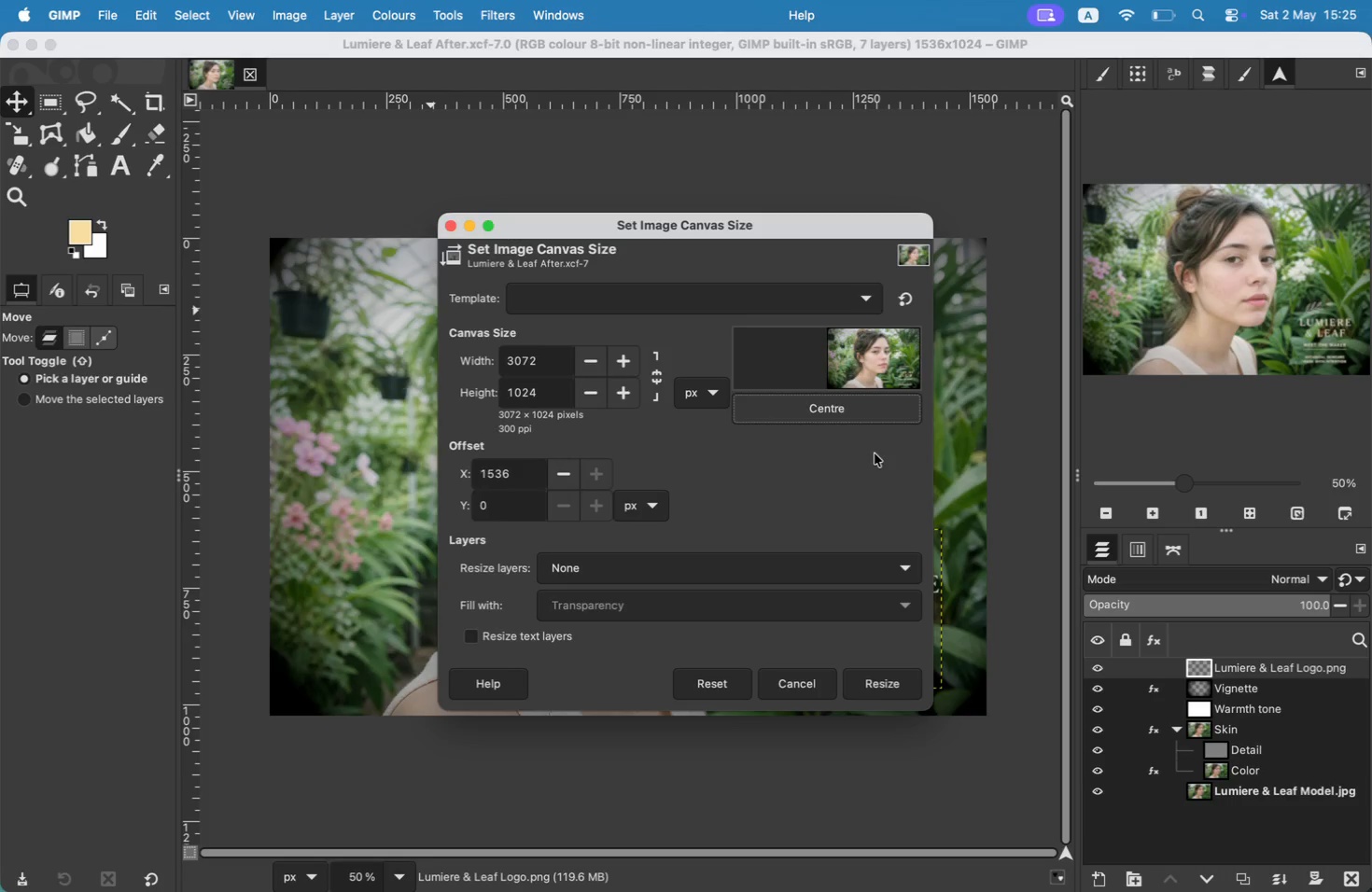 
left_click_drag(start_coordinate=[790, 370], to_coordinate=[902, 368])
 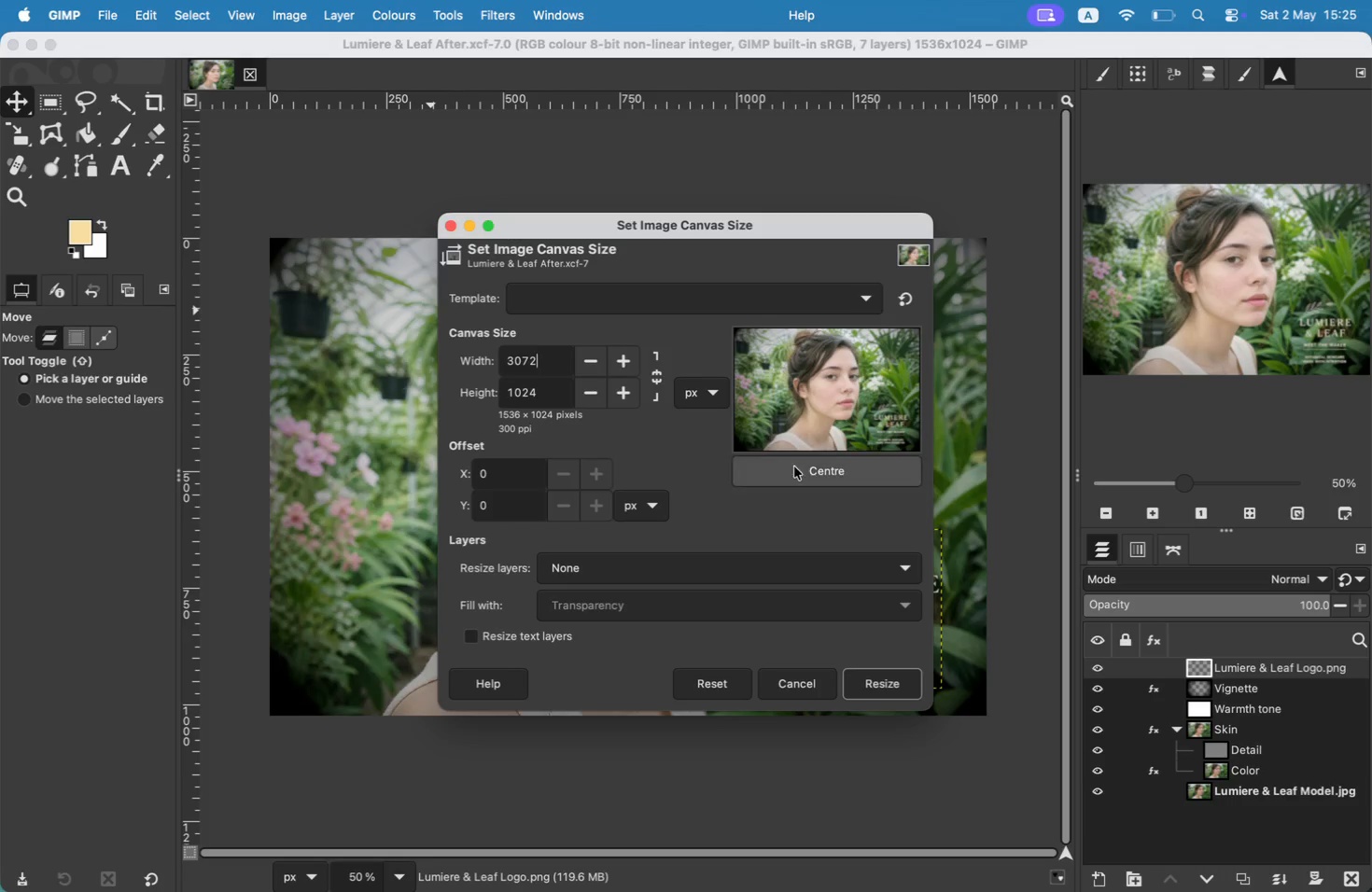 
left_click([887, 676])
 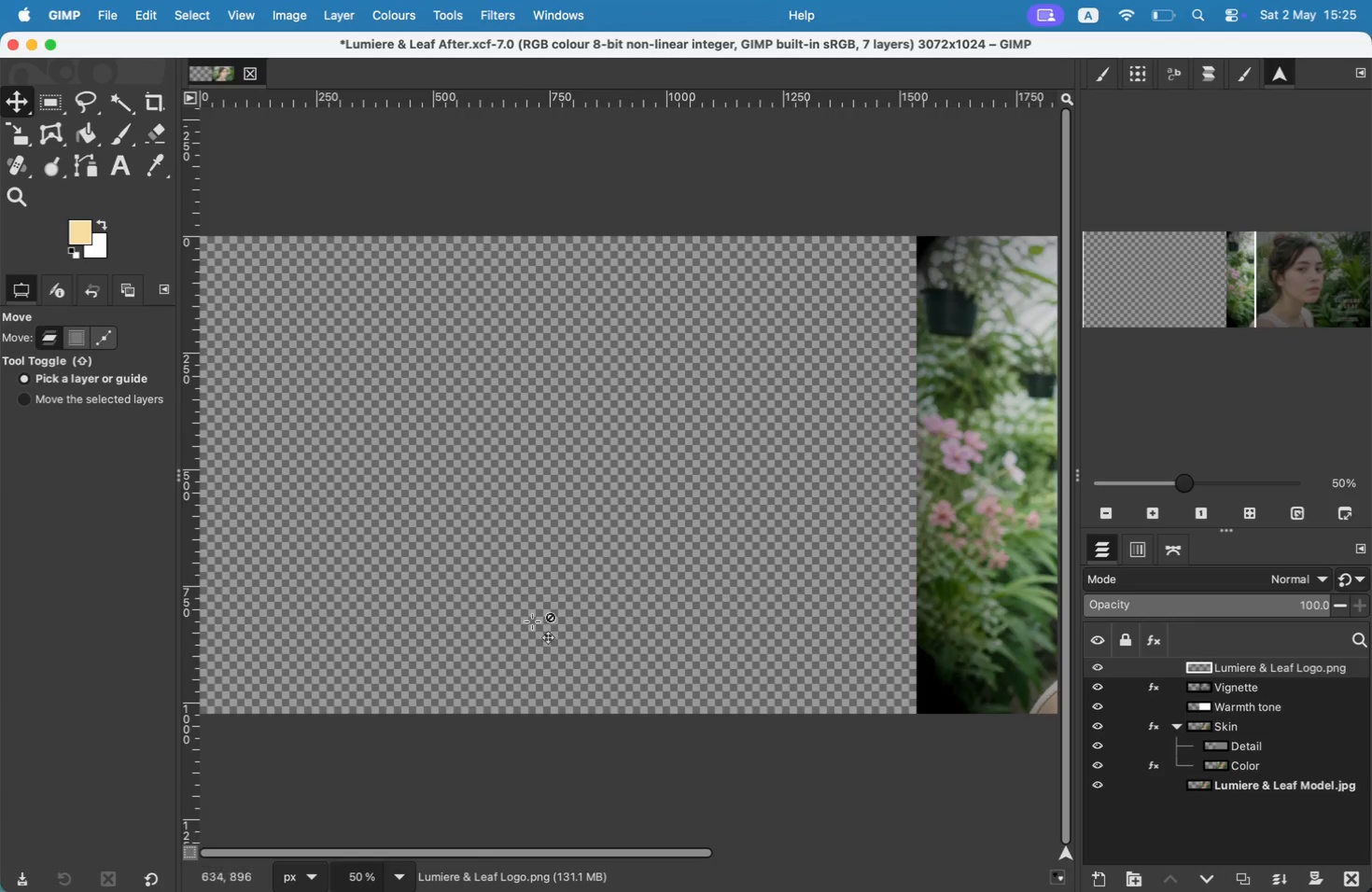 
left_click_drag(start_coordinate=[660, 853], to_coordinate=[207, 811])
 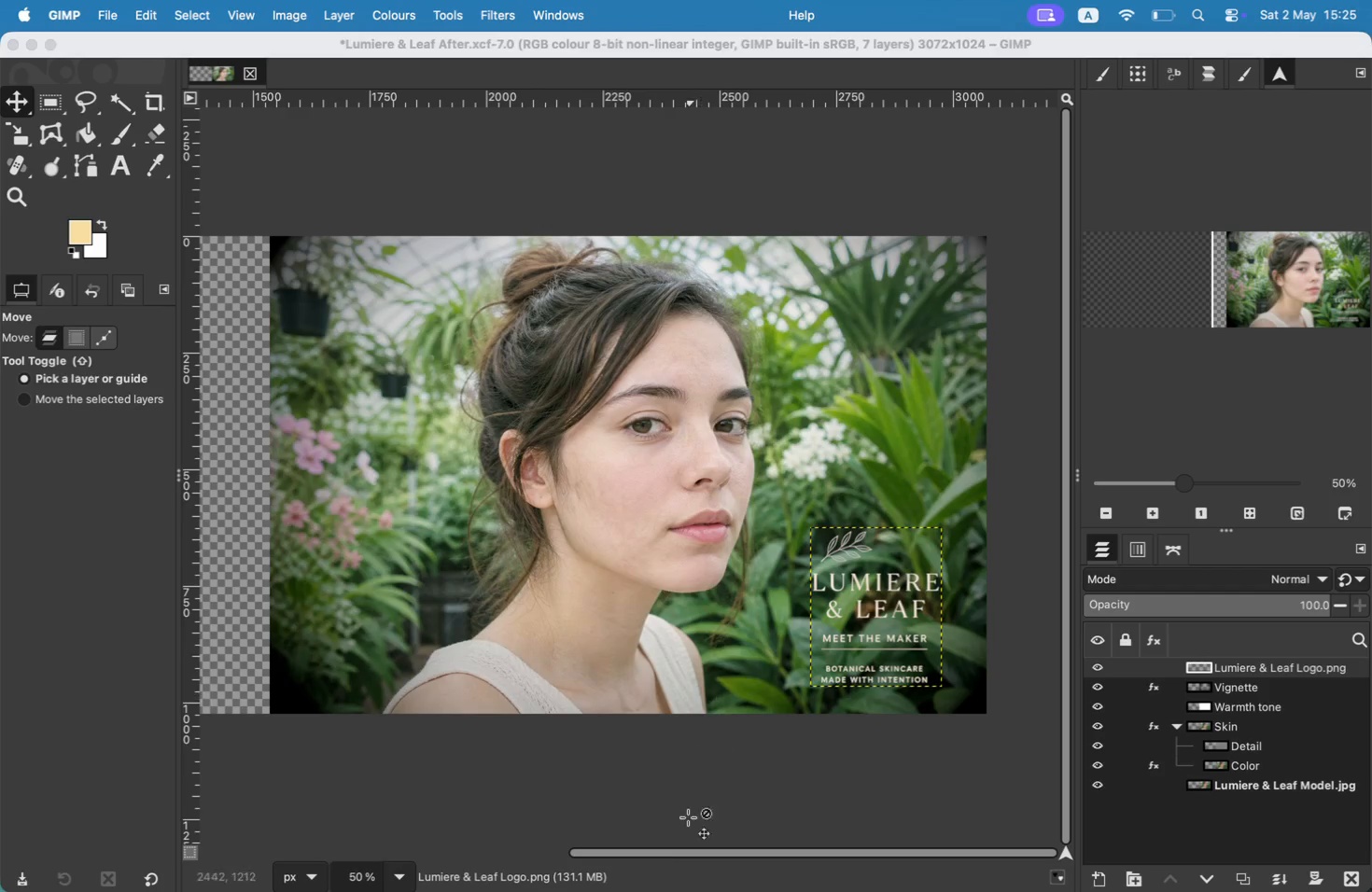 
left_click([111, 21])
 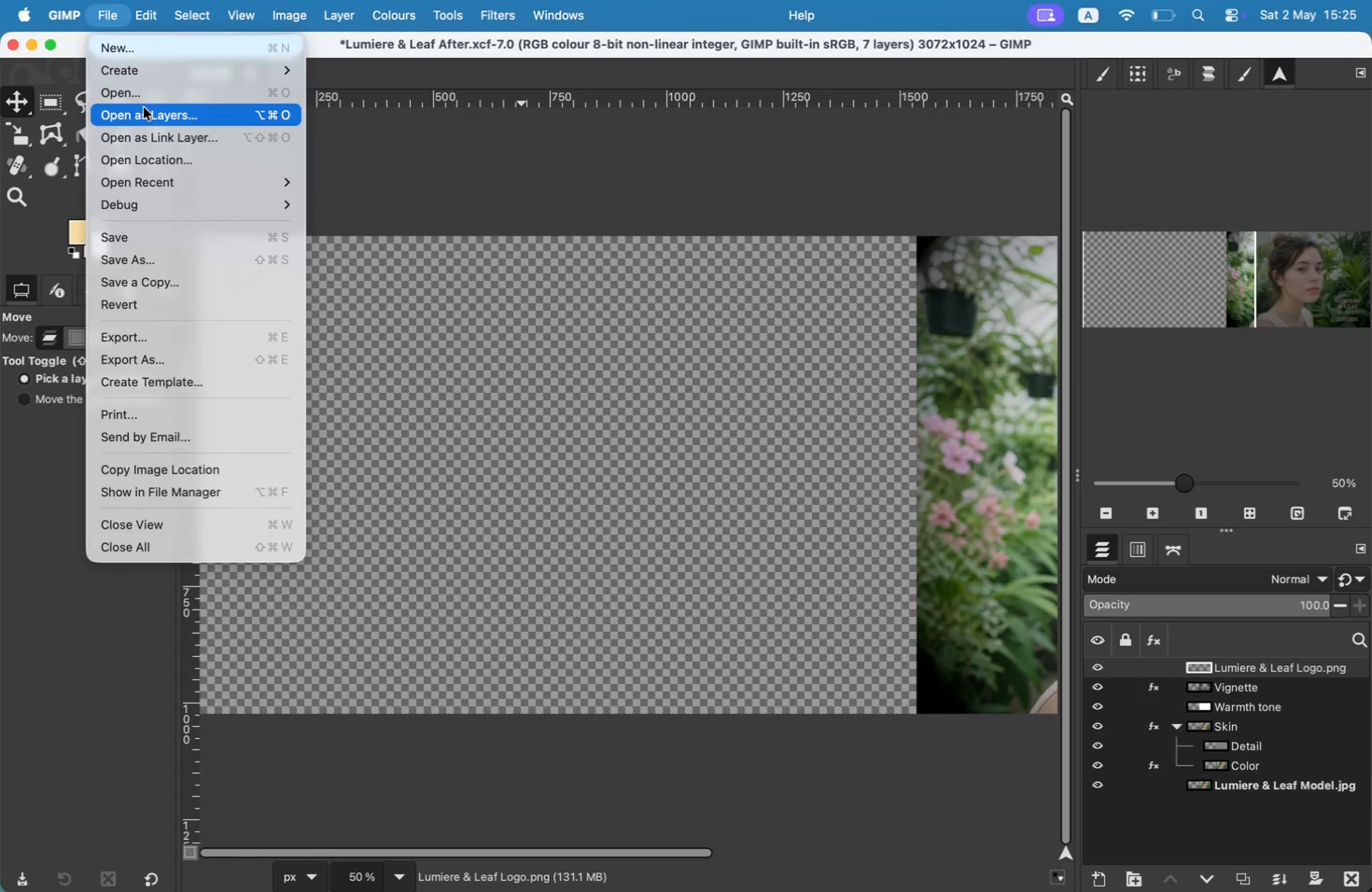 
left_click([144, 107])
 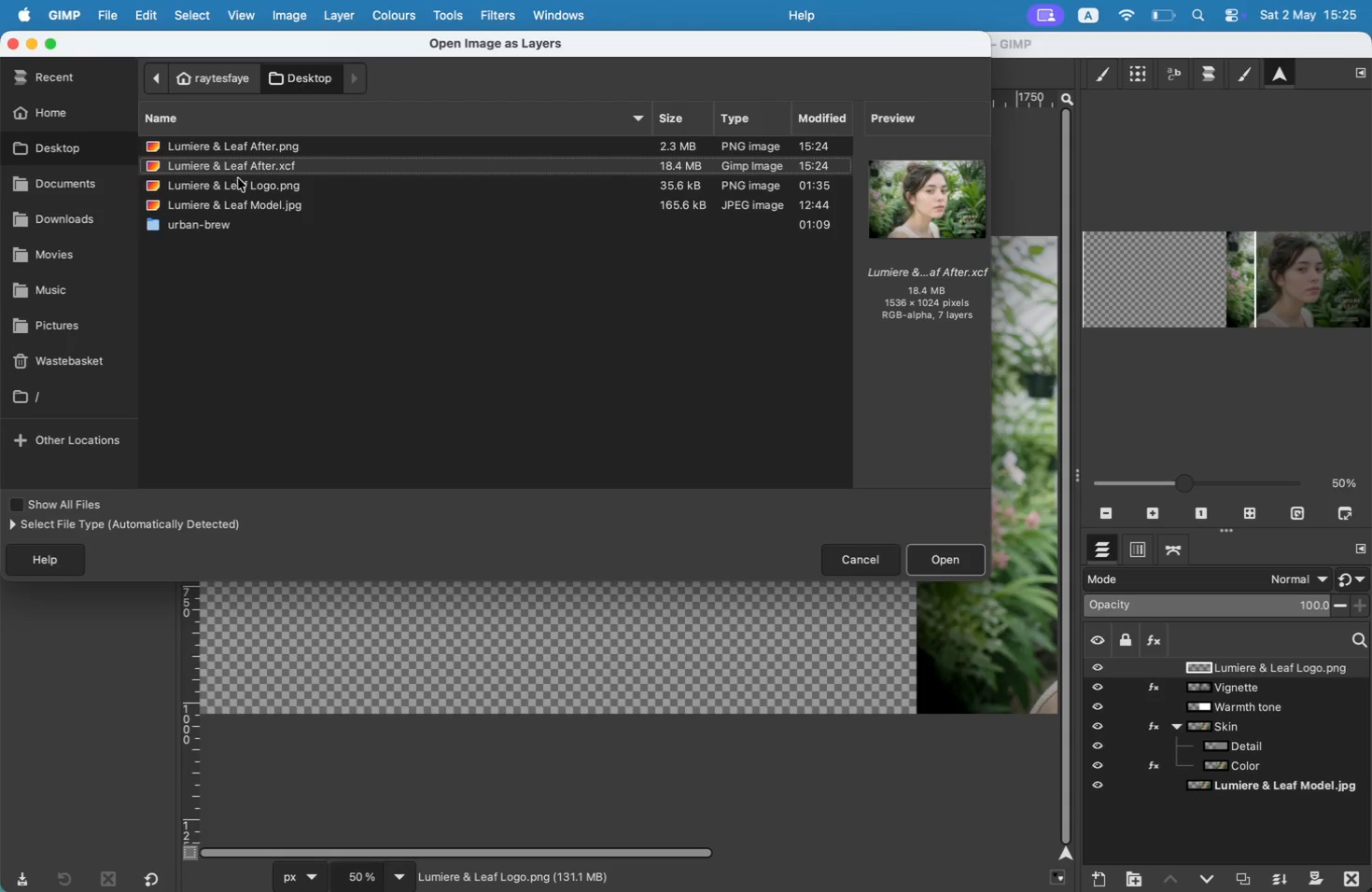 
double_click([244, 202])
 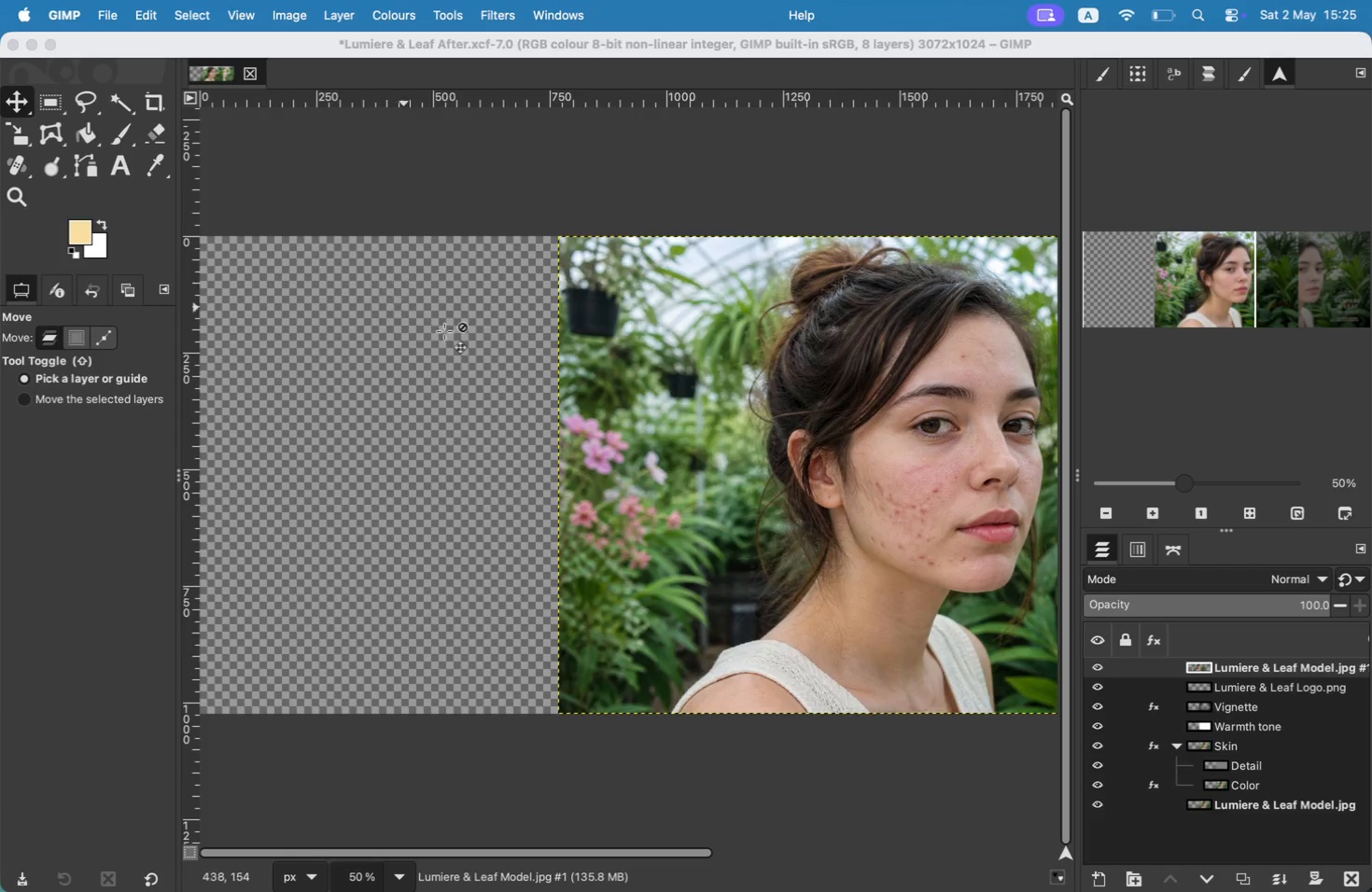 
mouse_move([1281, 644])
 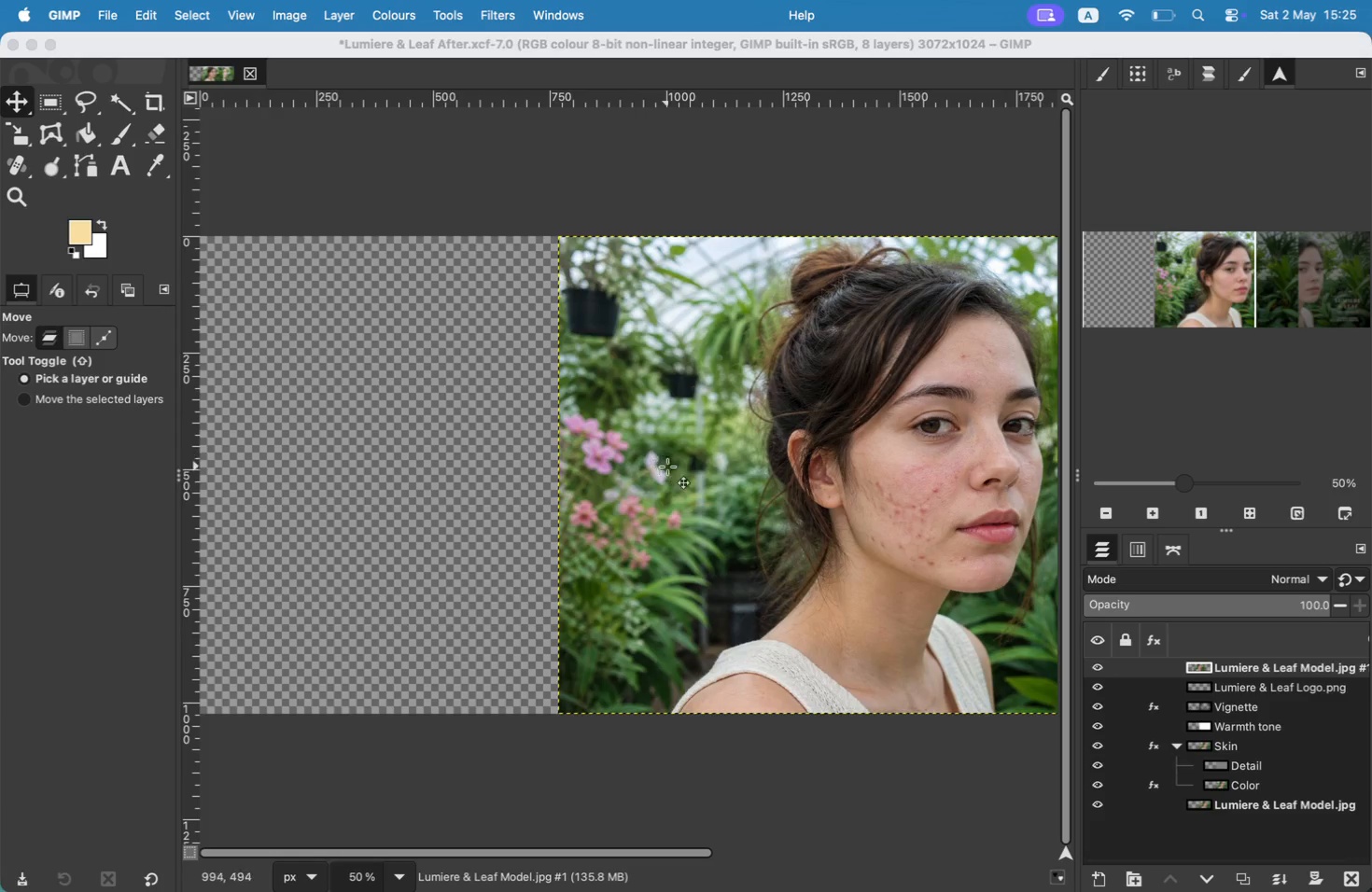 
left_click_drag(start_coordinate=[716, 425], to_coordinate=[357, 426])
 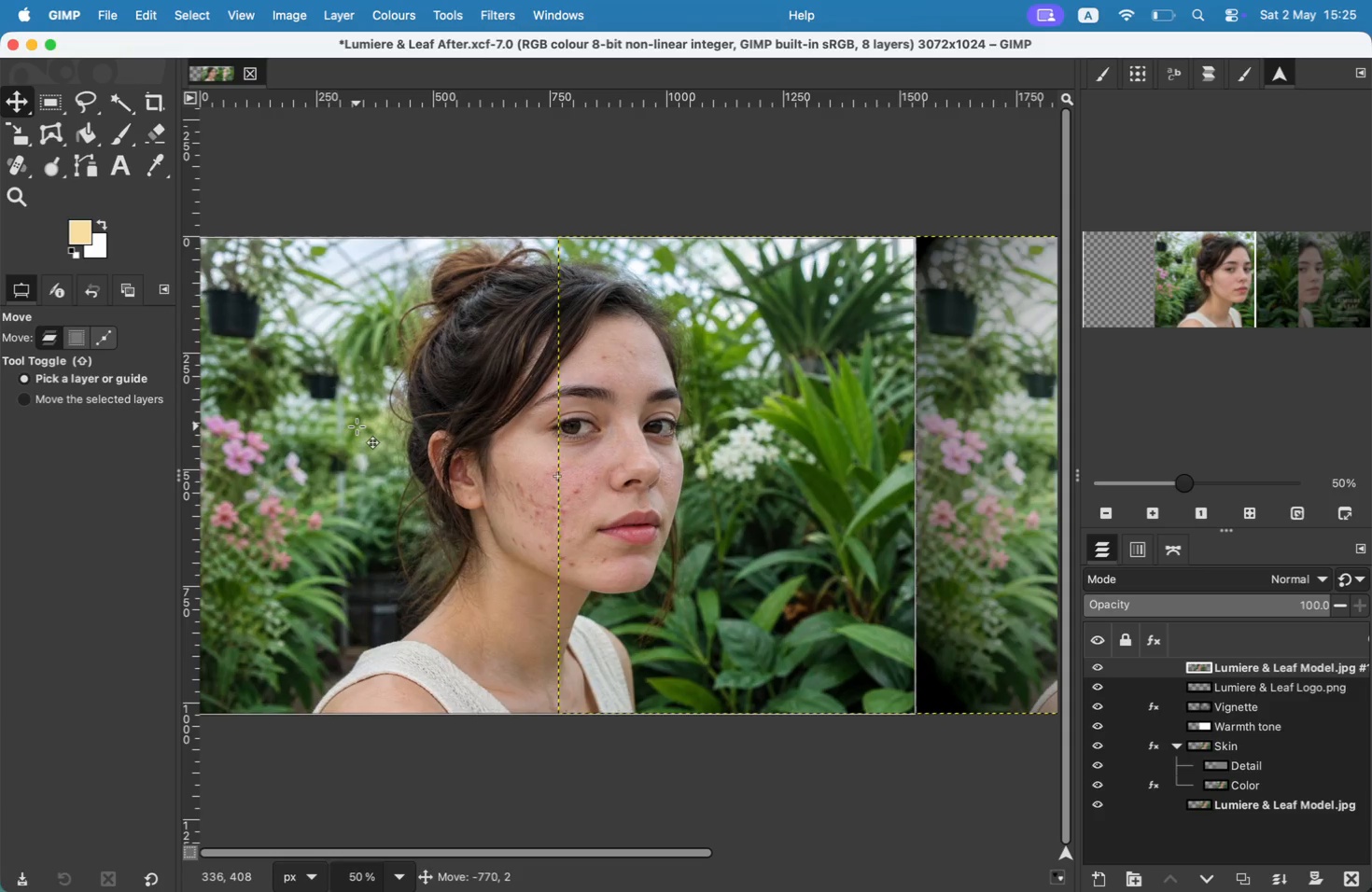 
left_click_drag(start_coordinate=[659, 857], to_coordinate=[613, 857])
 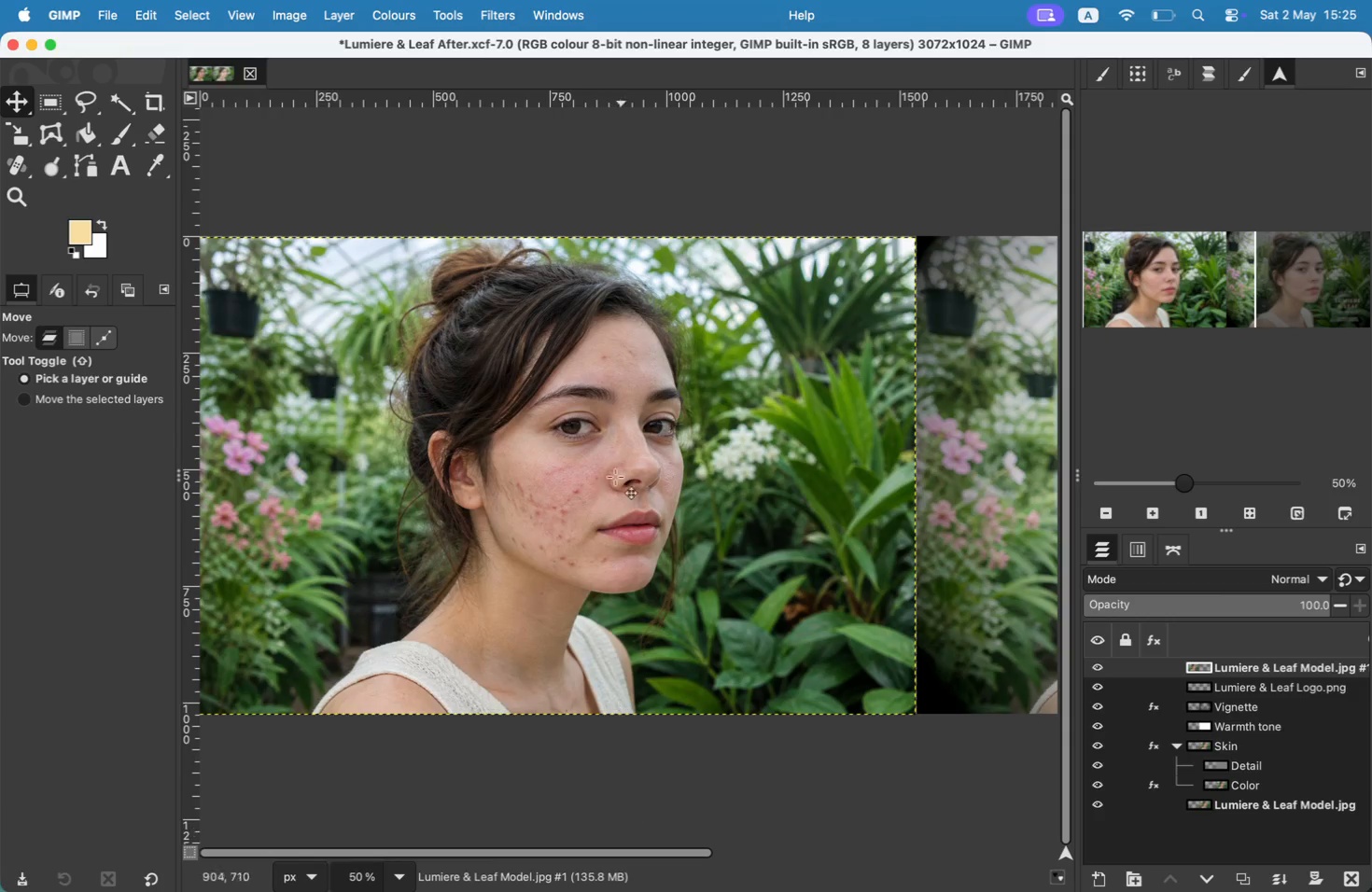 
left_click([109, 8])
 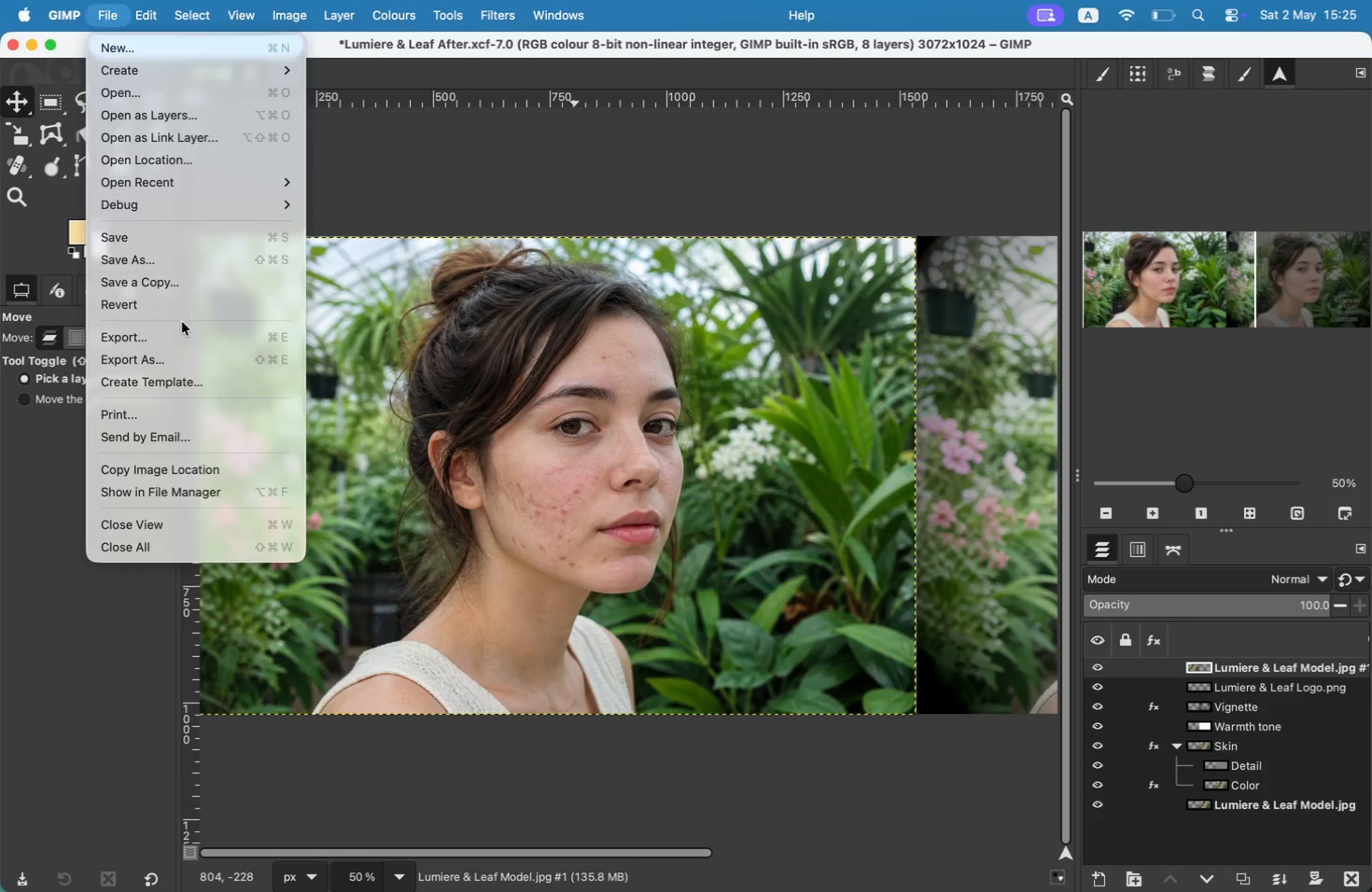 
left_click([175, 350])
 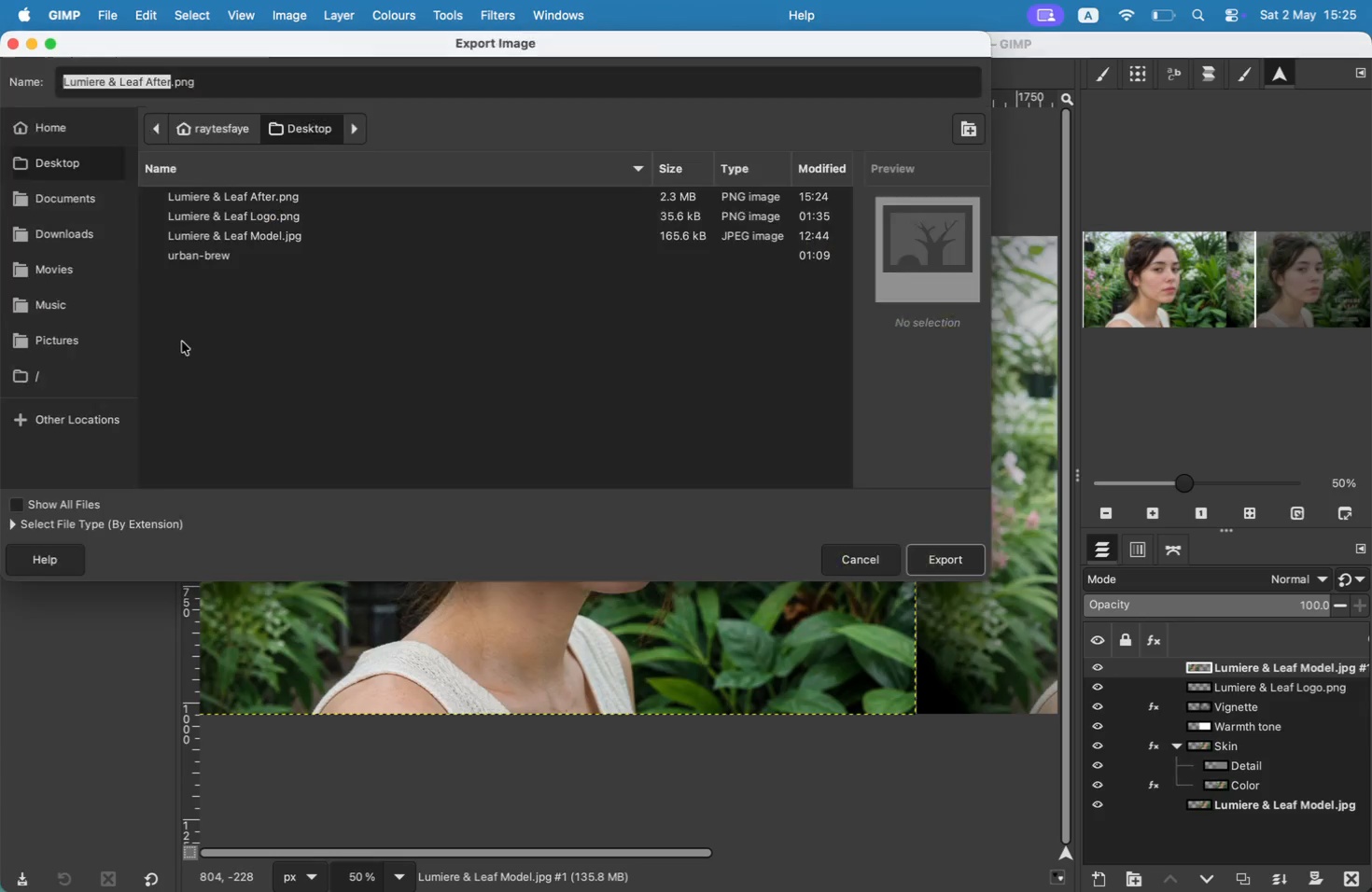 
left_click([154, 77])
 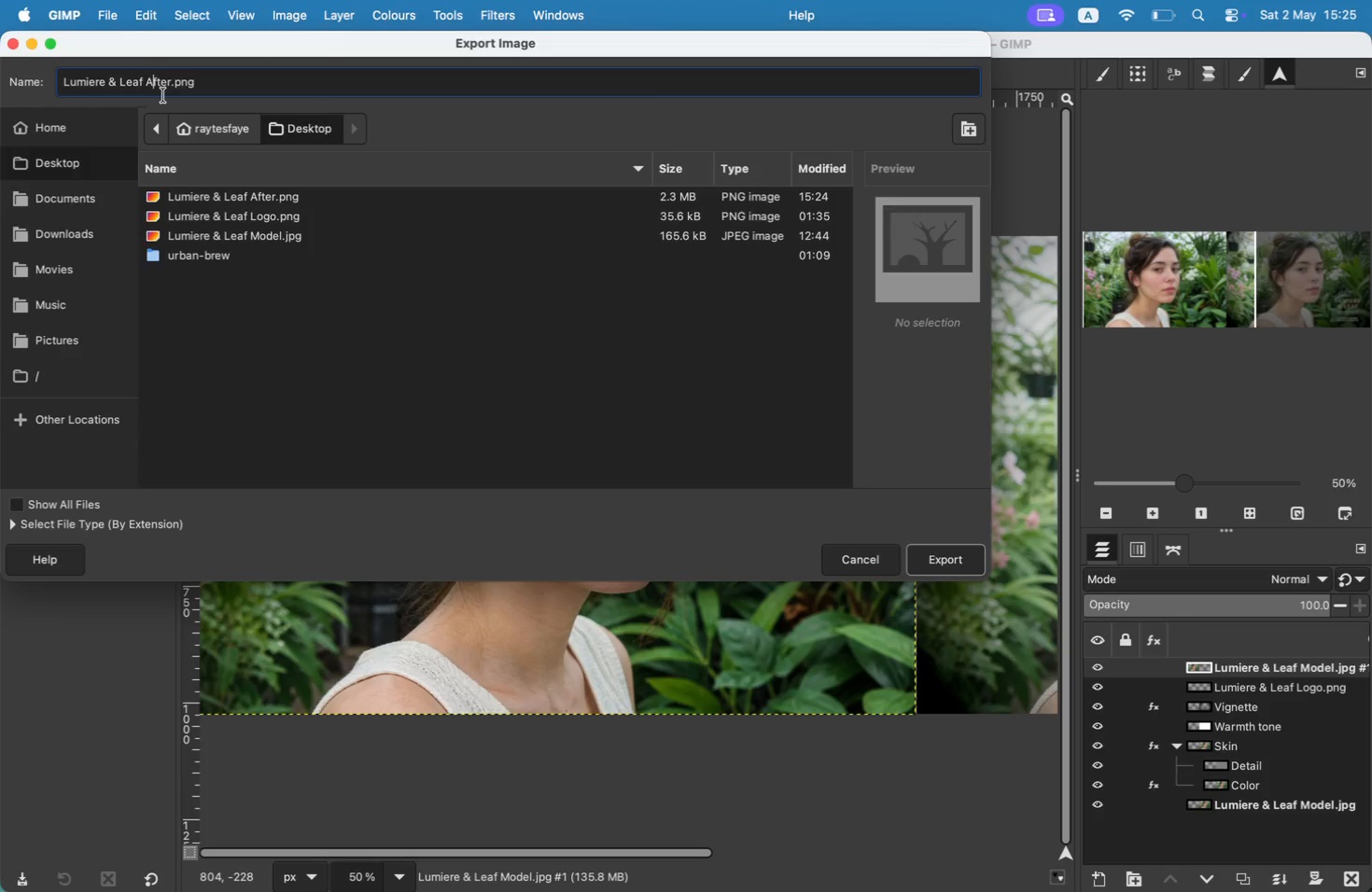 
key(ArrowLeft)
 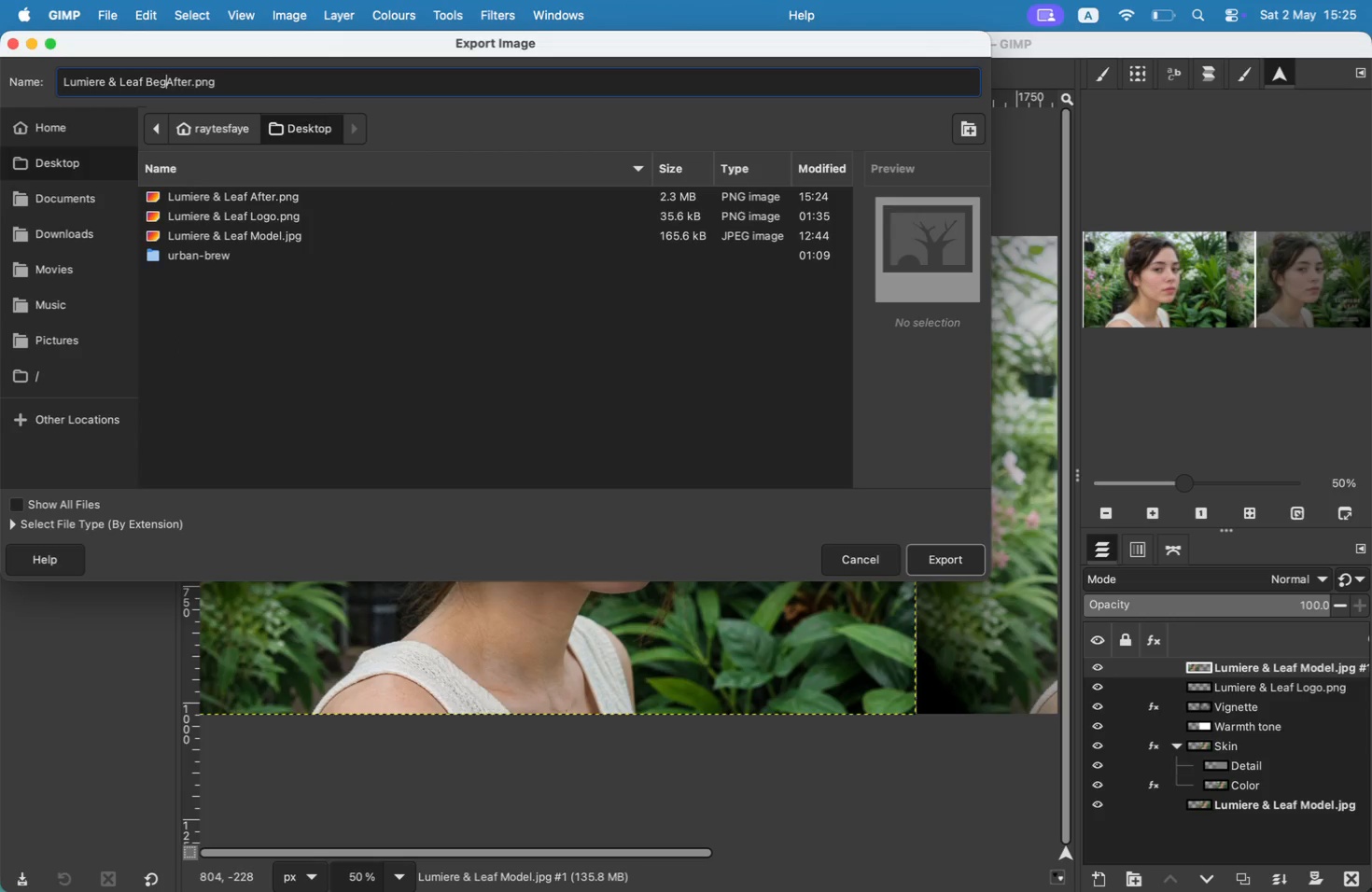 
type(Beofre-)
key(Backspace)
key(Backspace)
key(Backspace)
key(Backspace)
key(Backspace)
type(g)
key(Backspace)
type(fr)
key(Backspace)
type(ore-)
 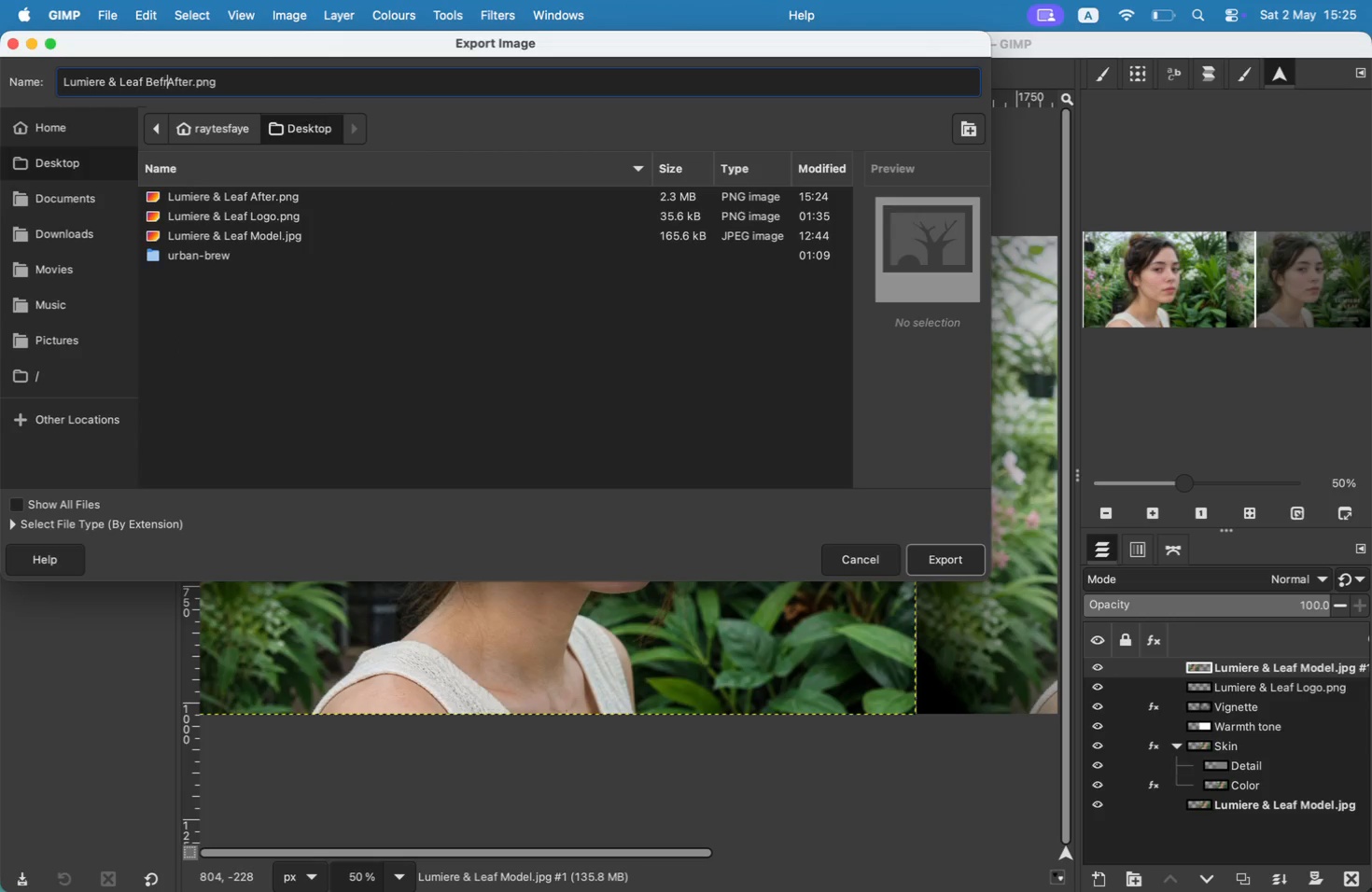 
left_click([932, 564])
 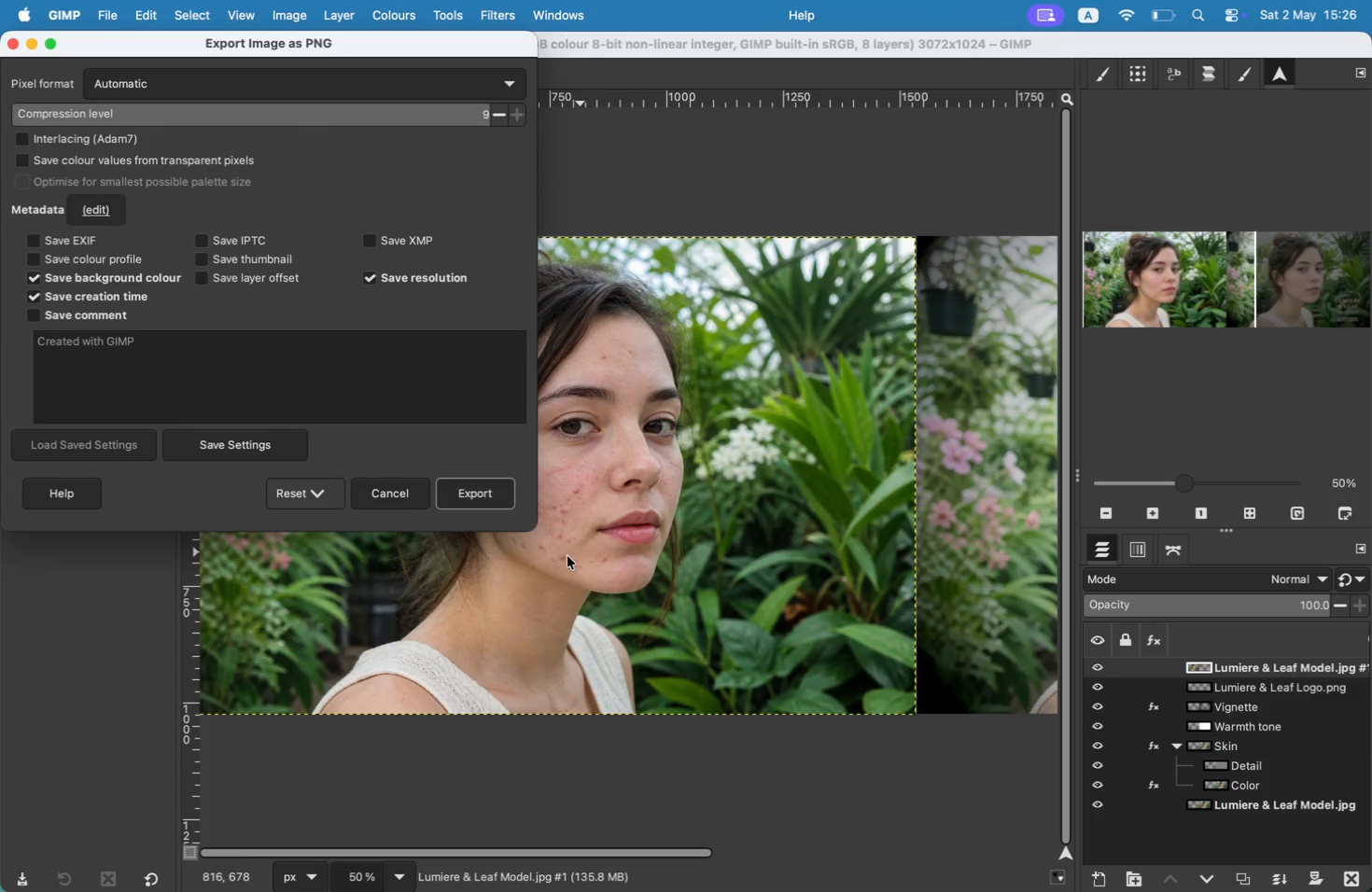 